 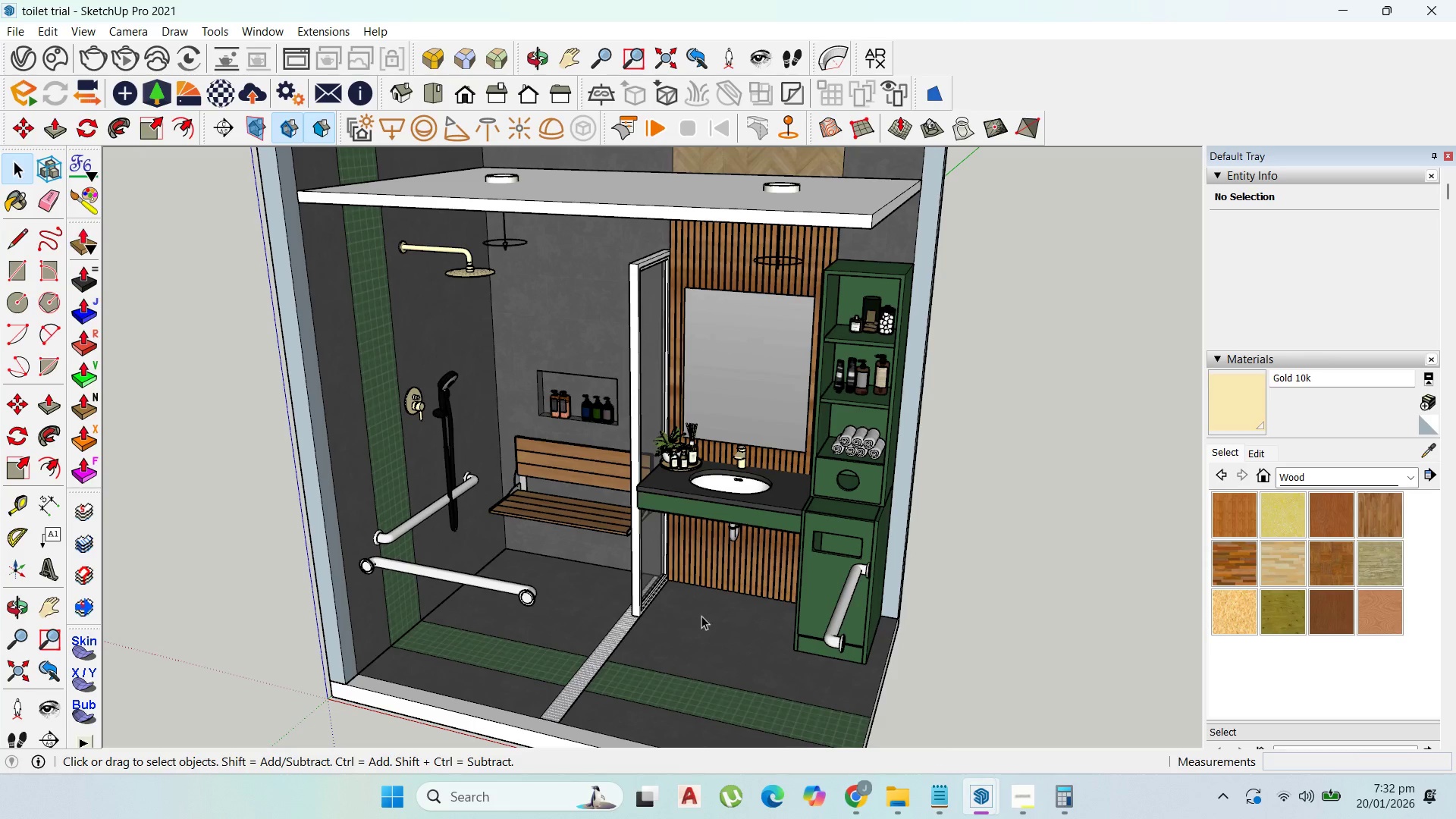 
scroll: coordinate [444, 414], scroll_direction: up, amount: 9.0
 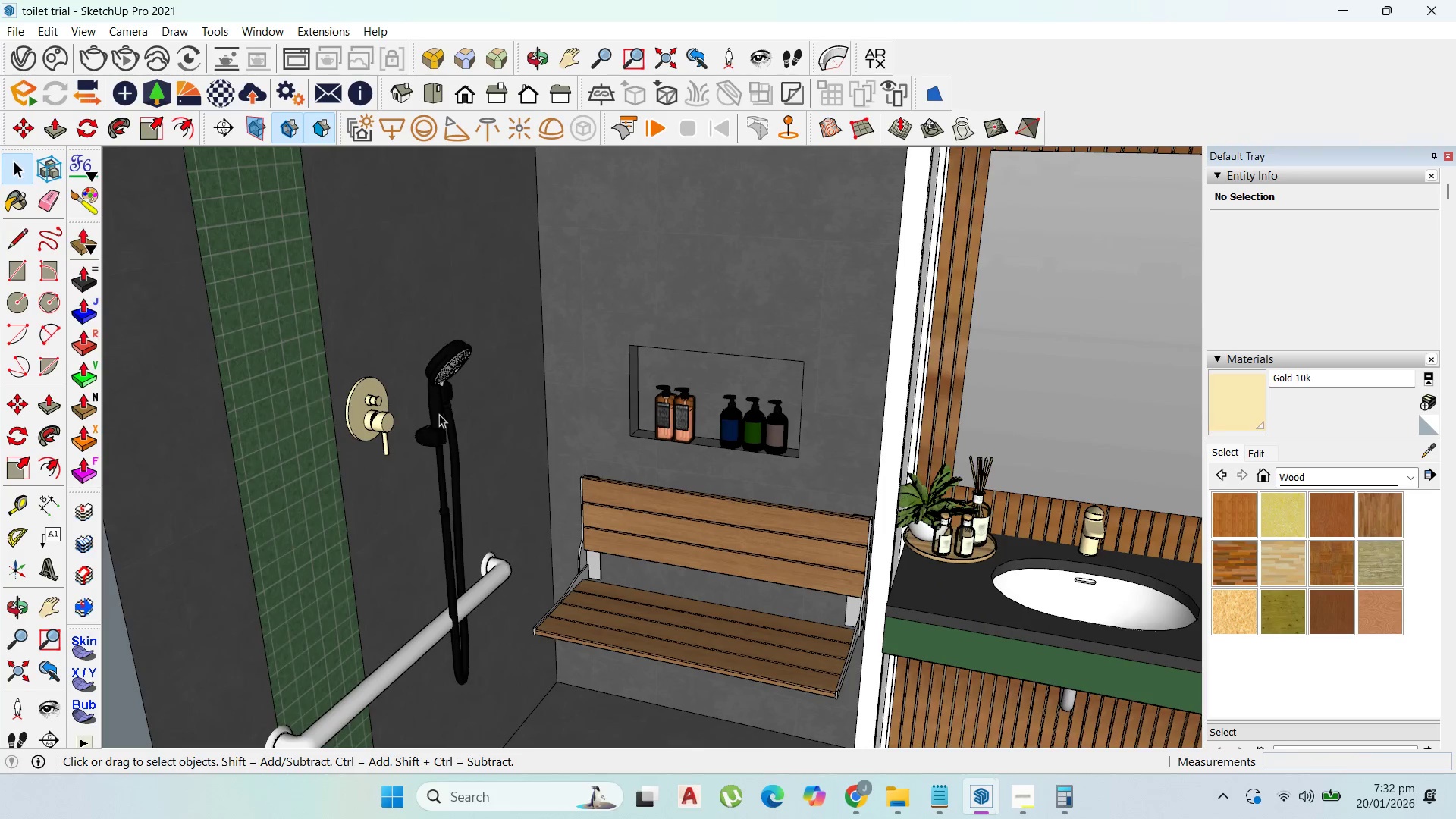 
triple_click([437, 414])
 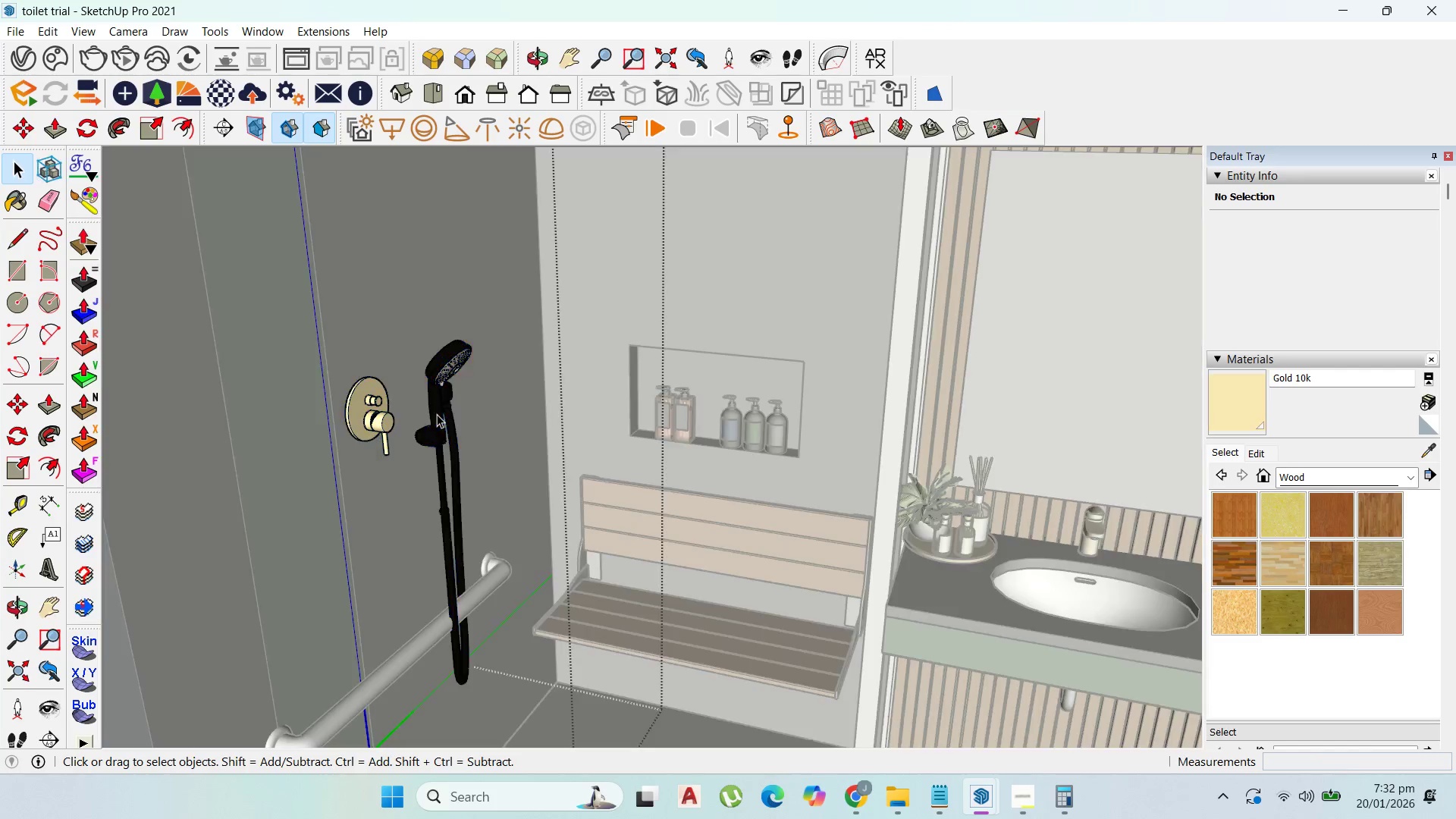 
triple_click([437, 414])
 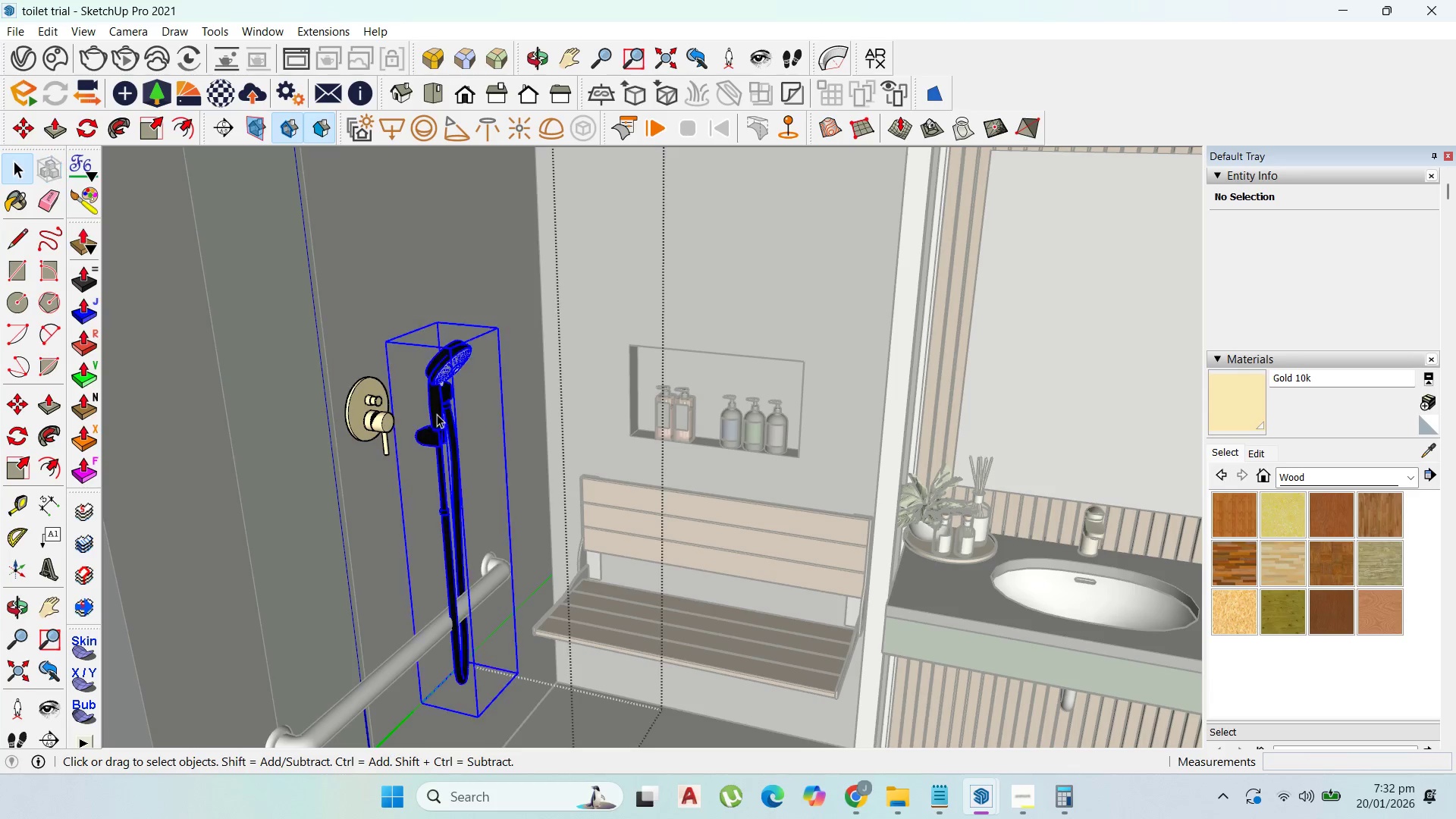 
triple_click([437, 414])
 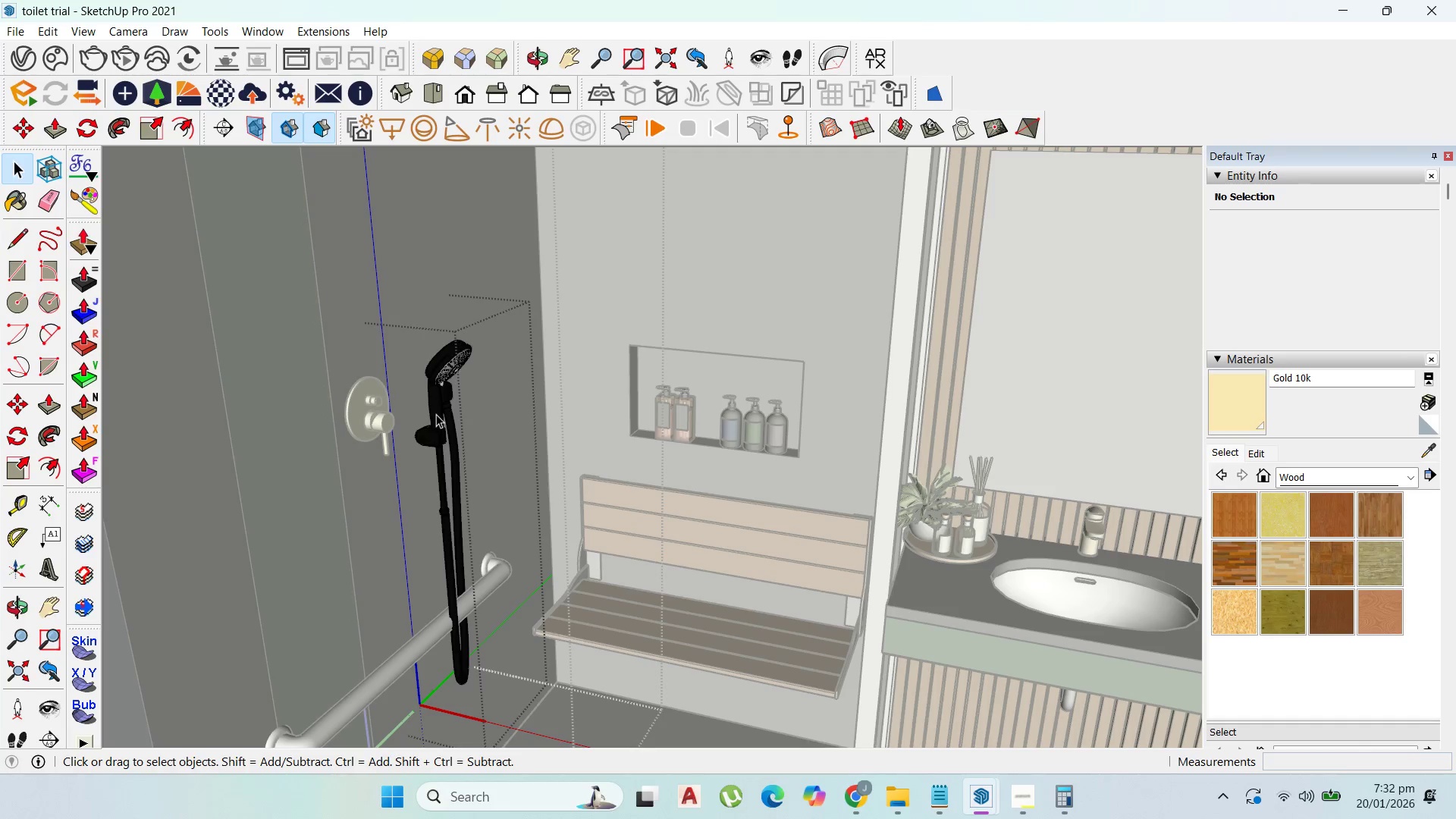 
triple_click([436, 414])
 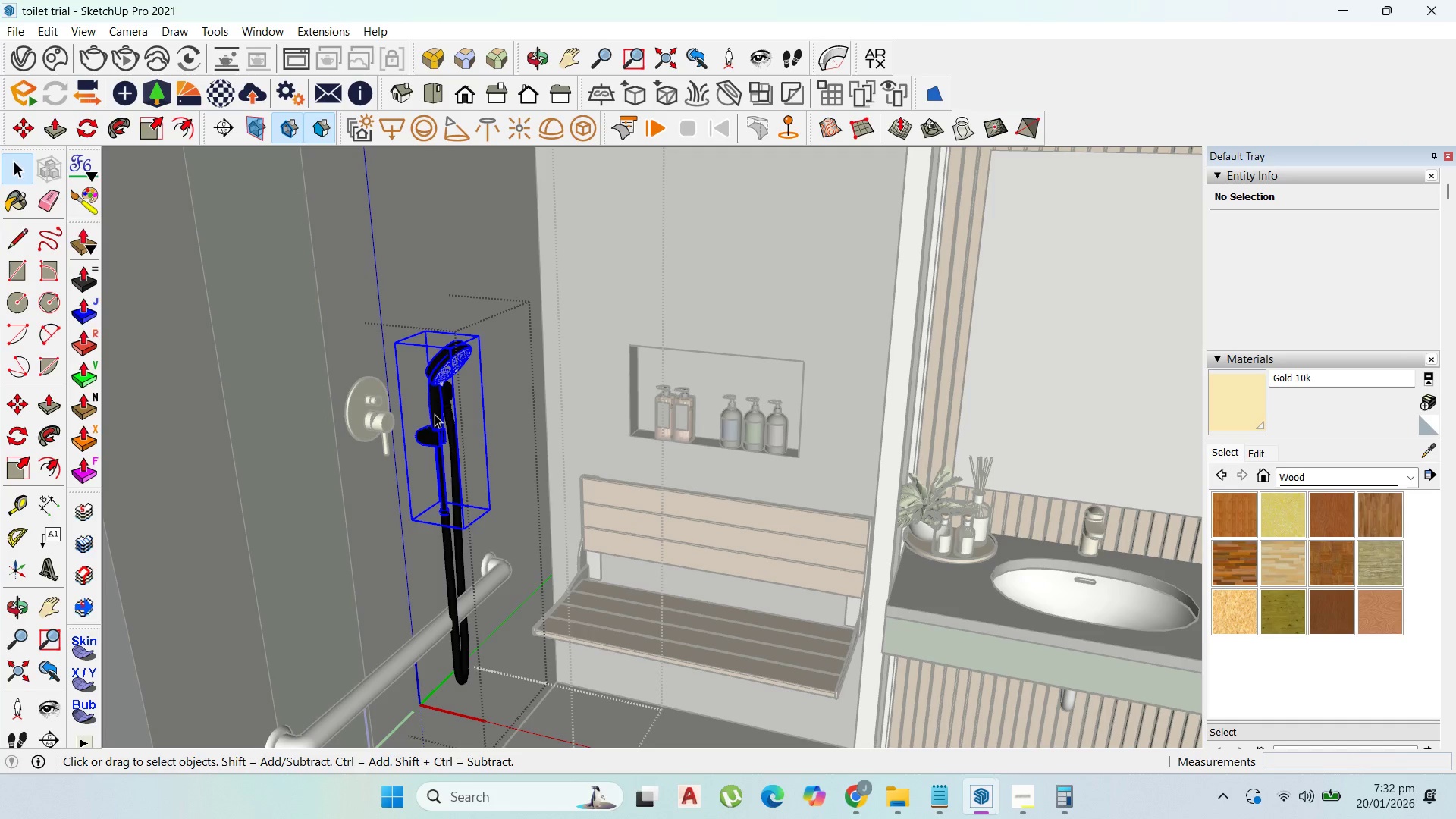 
triple_click([435, 414])
 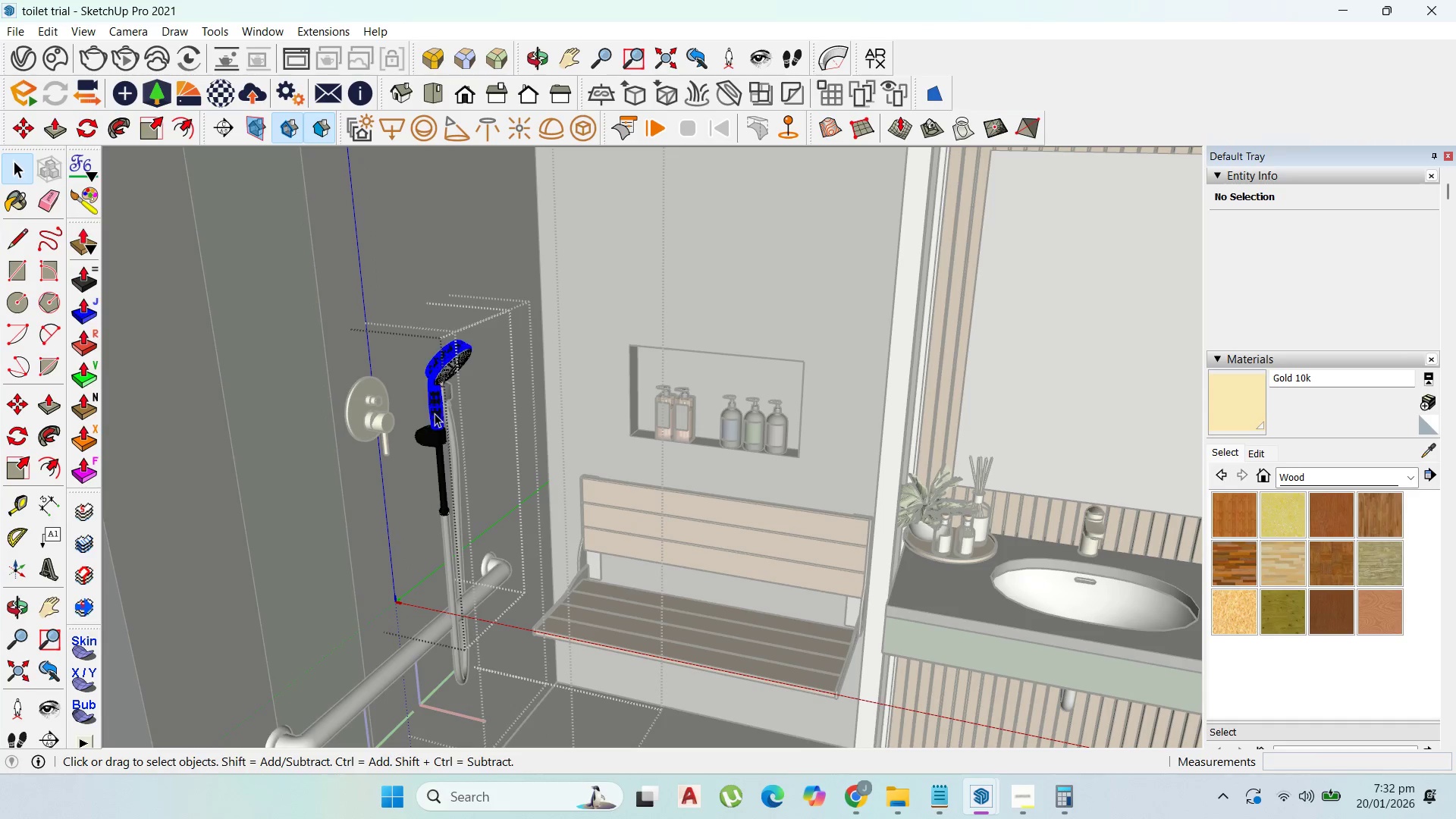 
triple_click([435, 413])
 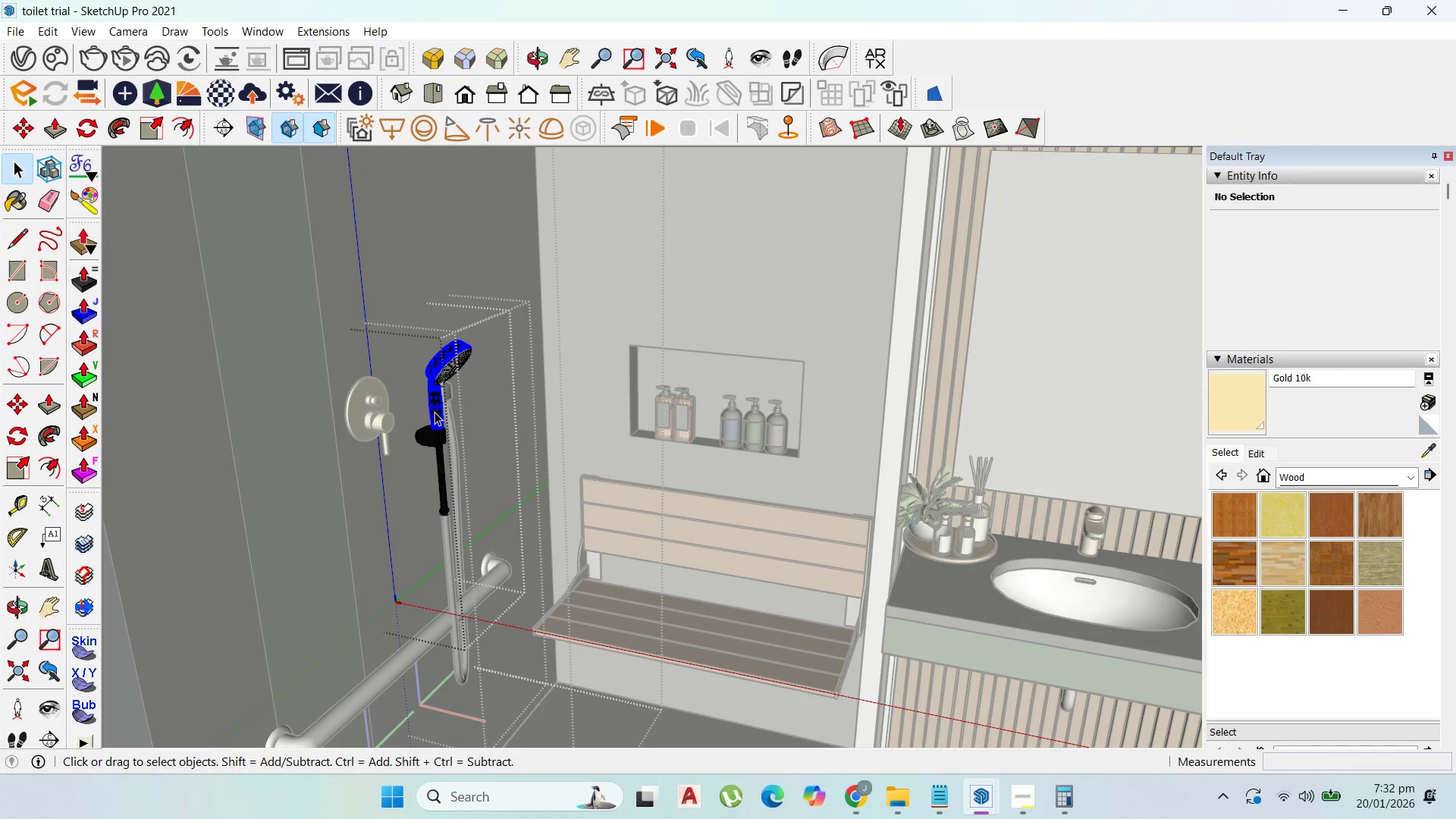 
triple_click([435, 412])
 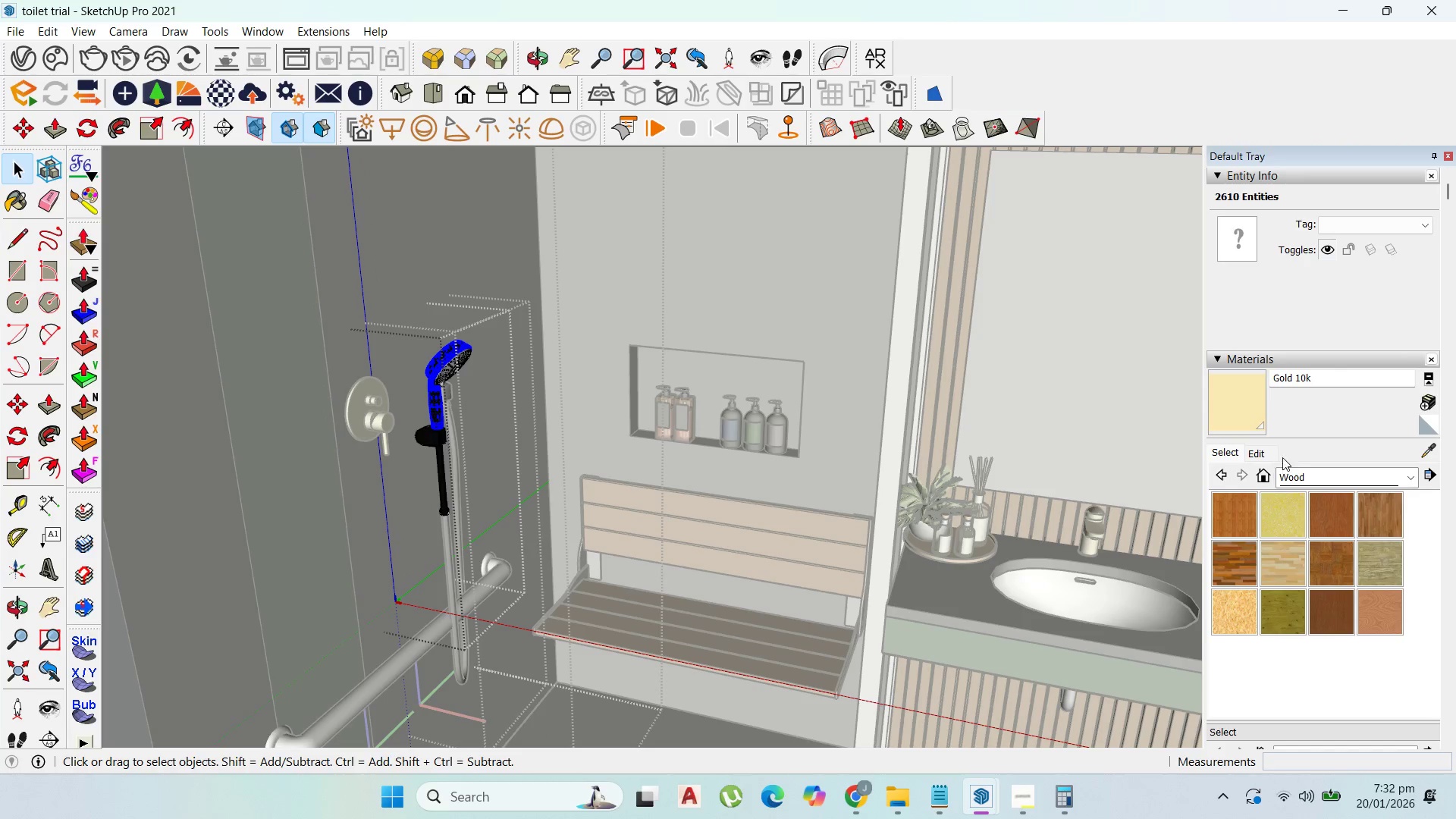 
left_click_drag(start_coordinate=[1244, 394], to_coordinate=[1240, 394])
 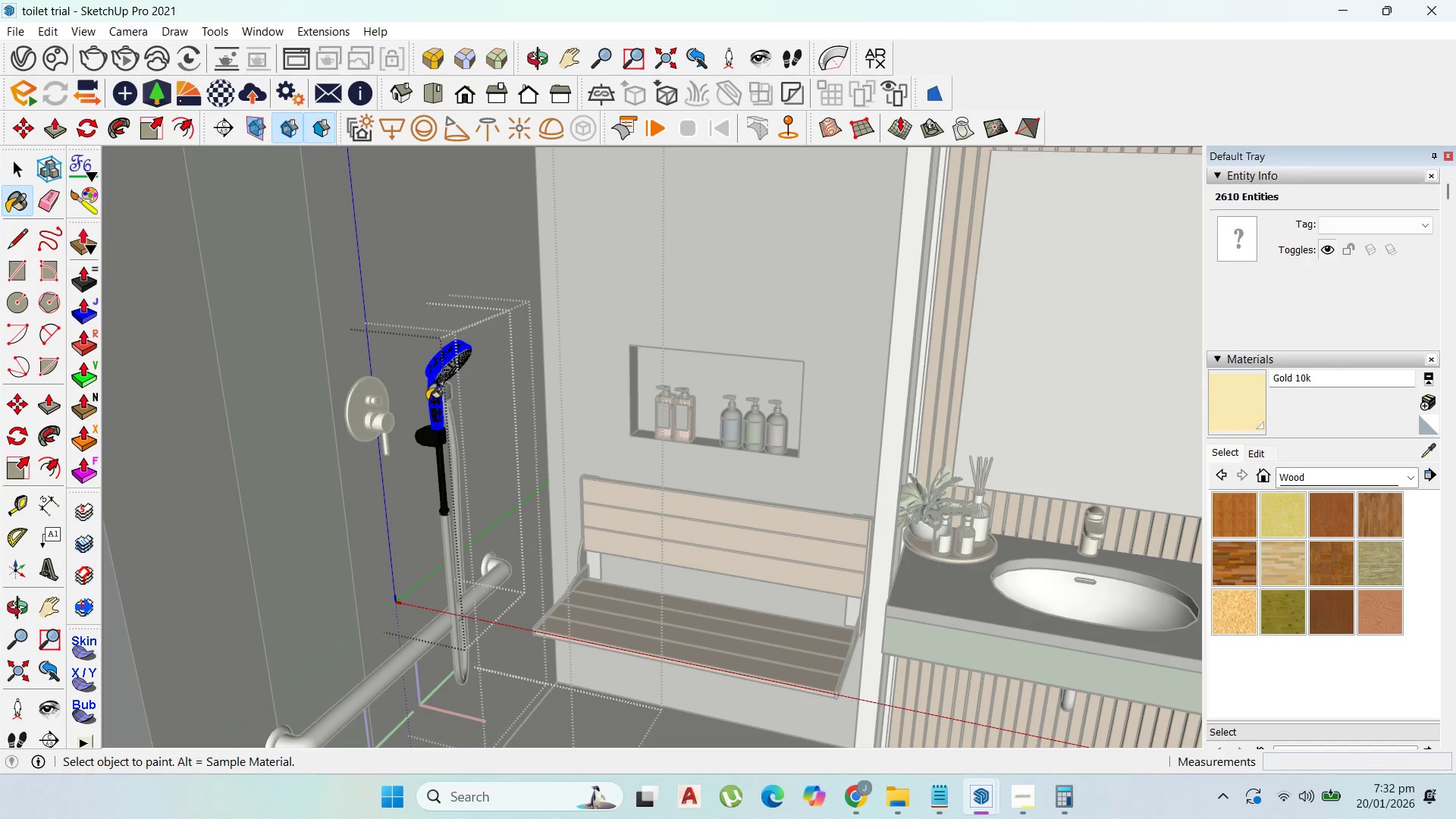 
triple_click([432, 401])
 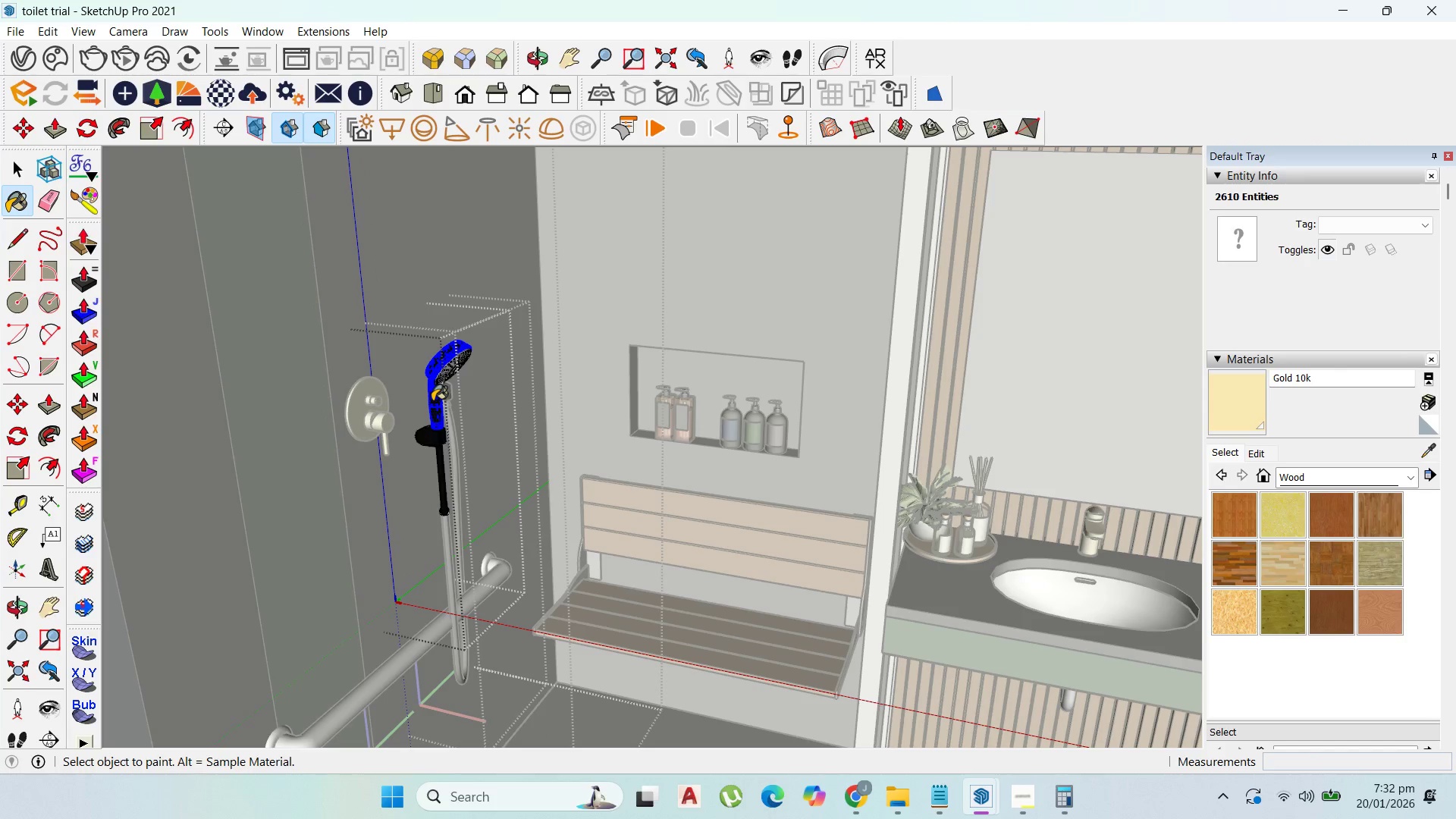 
triple_click([432, 401])
 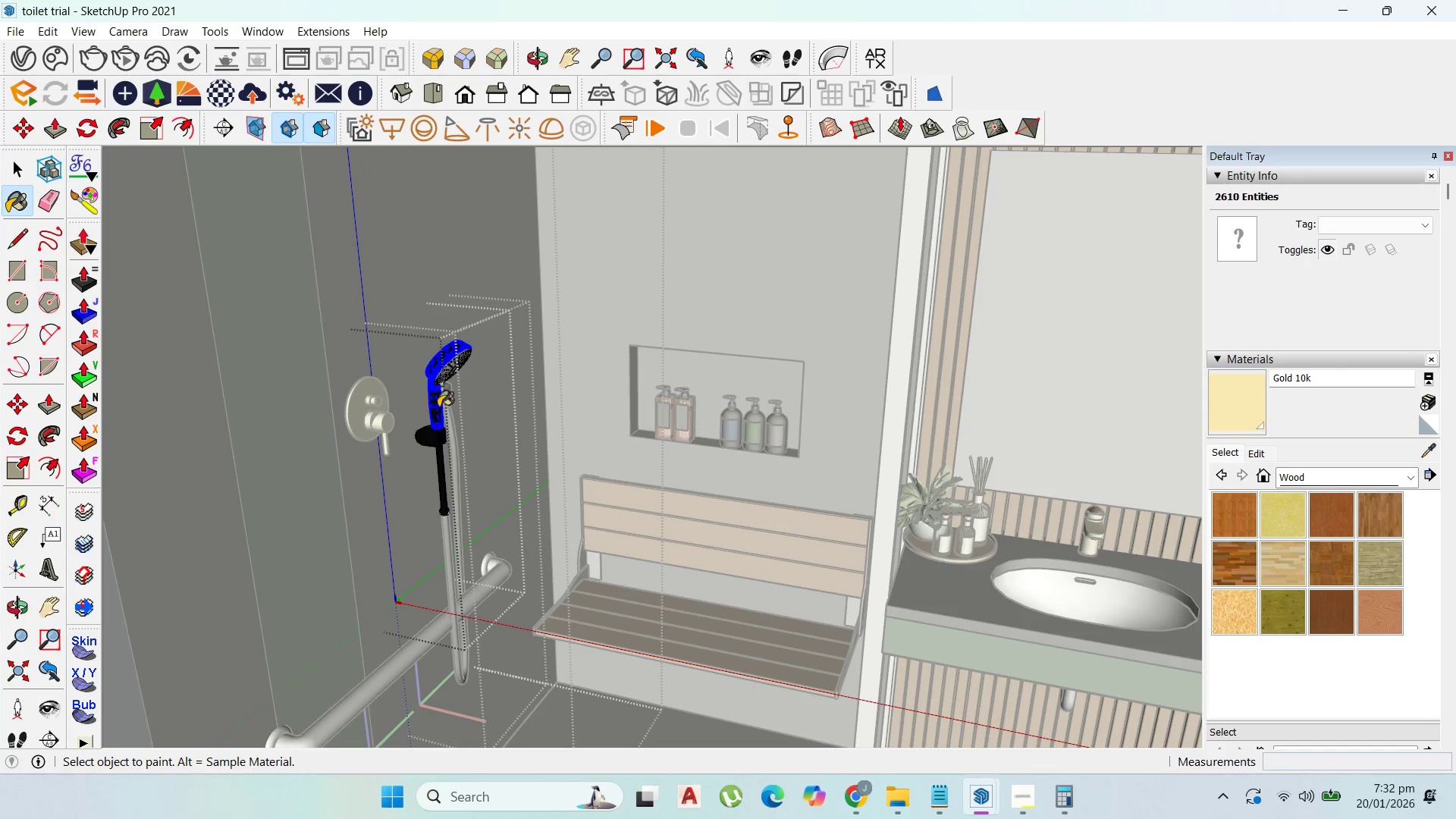 
triple_click([438, 407])
 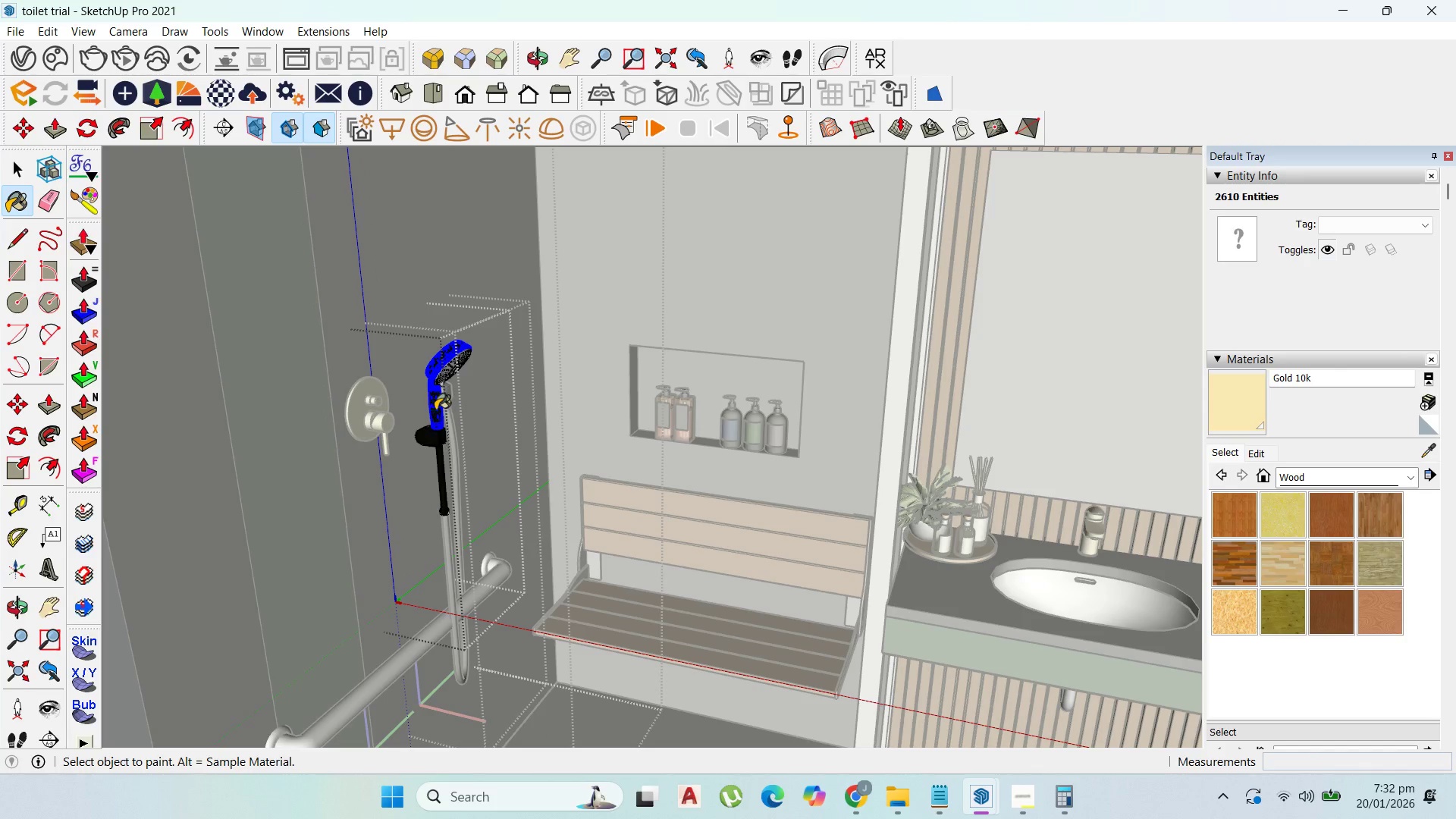 
triple_click([438, 407])
 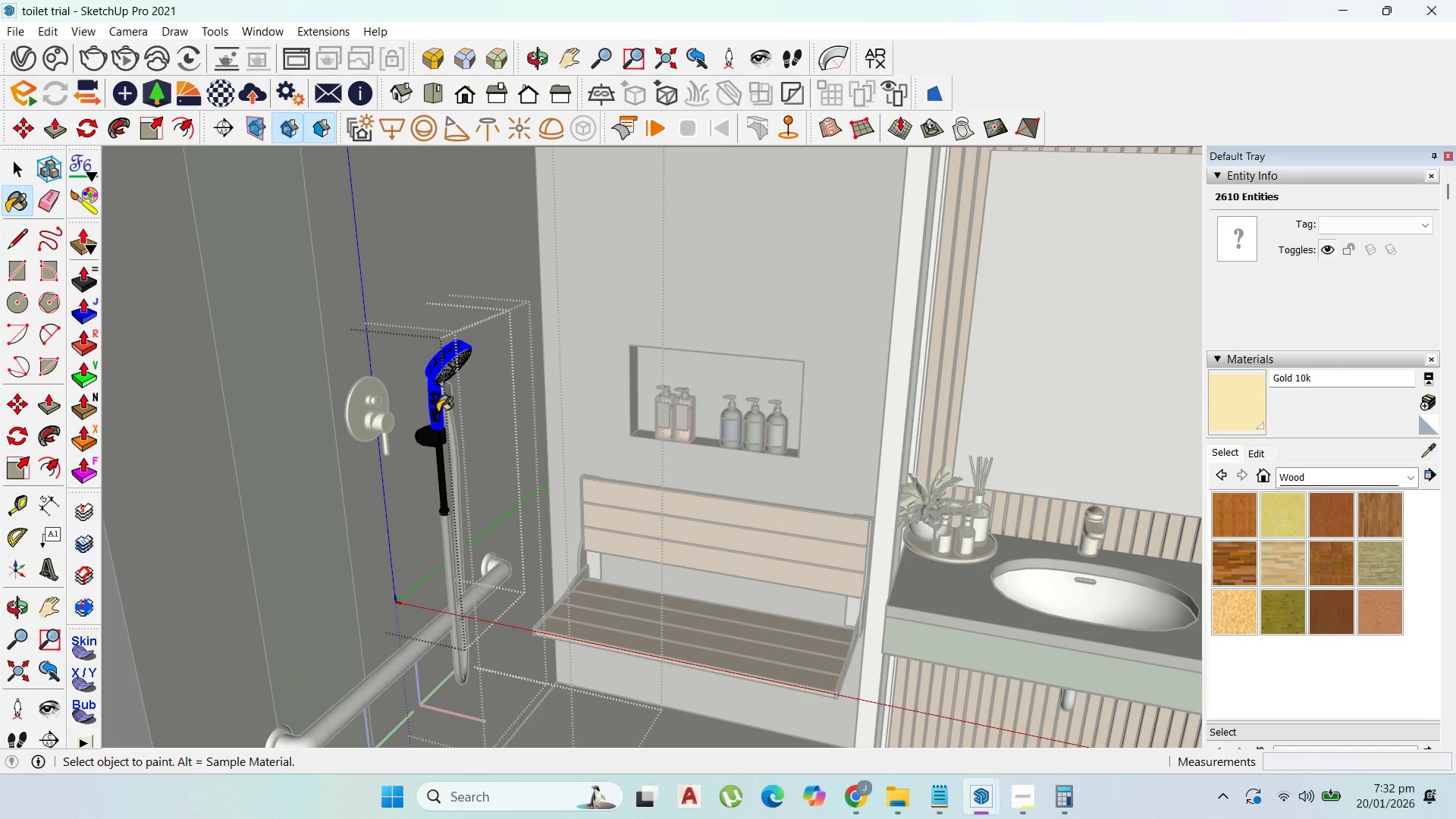 
triple_click([438, 412])
 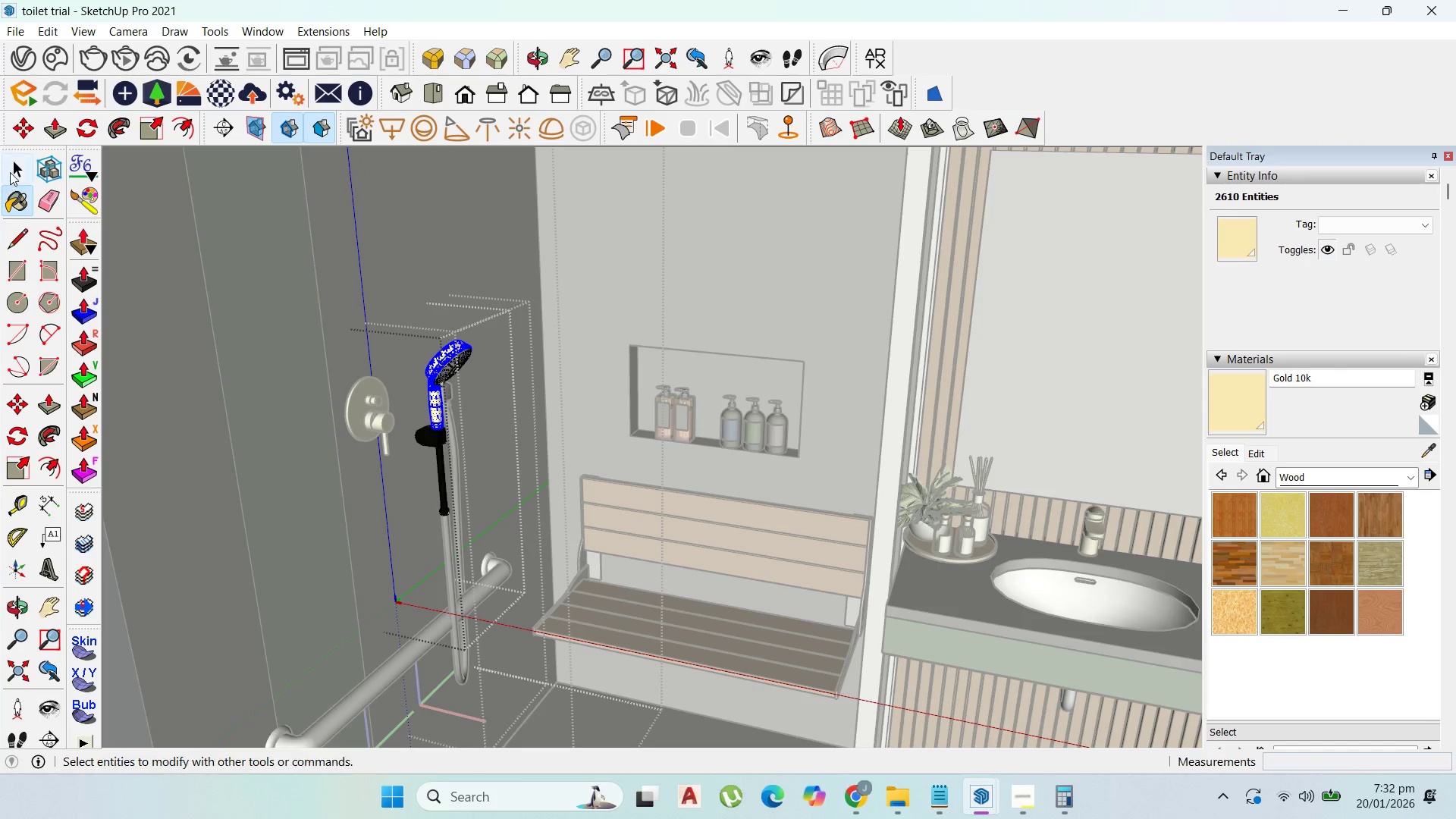 
left_click([11, 164])
 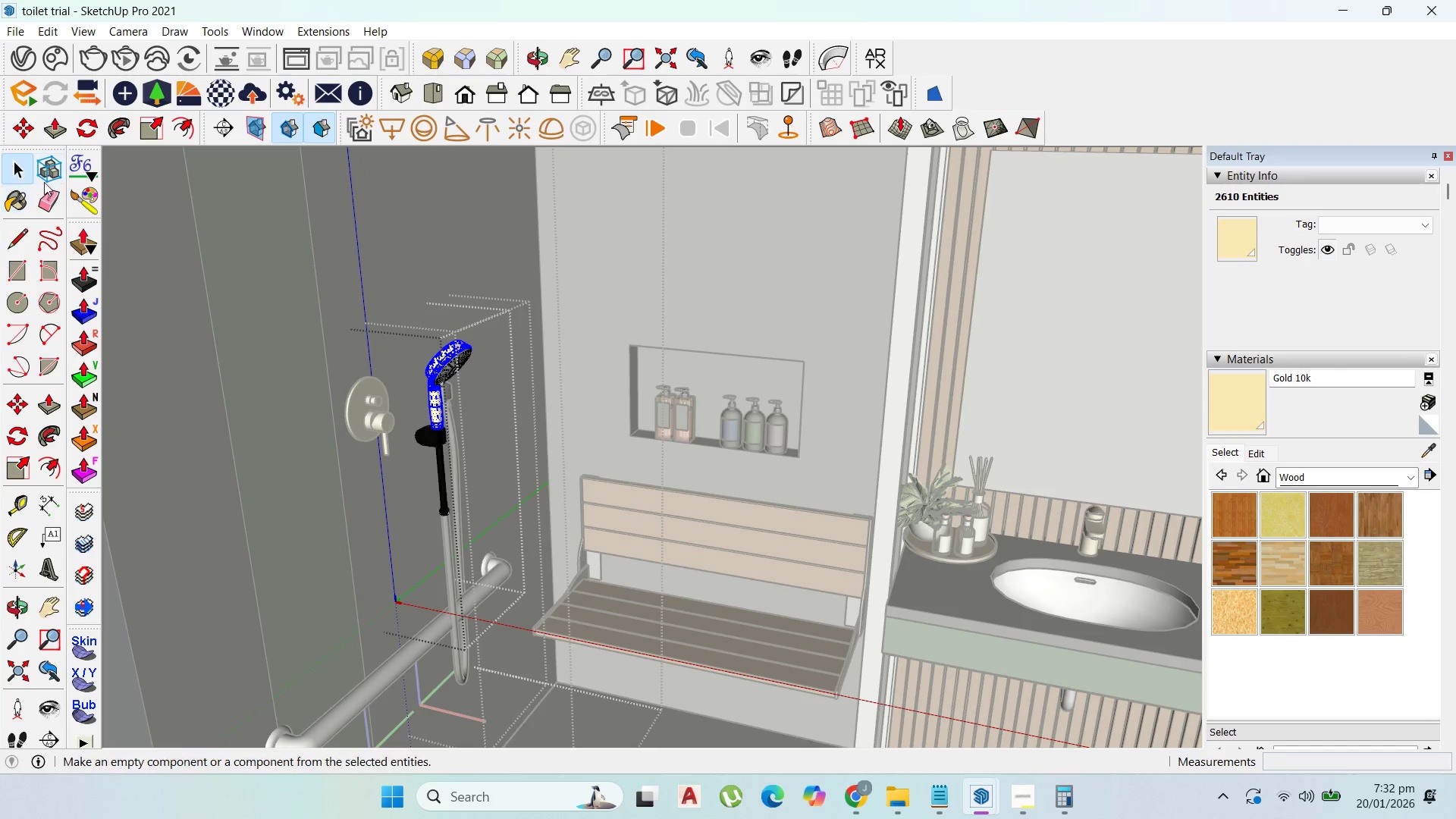 
key(Escape)
 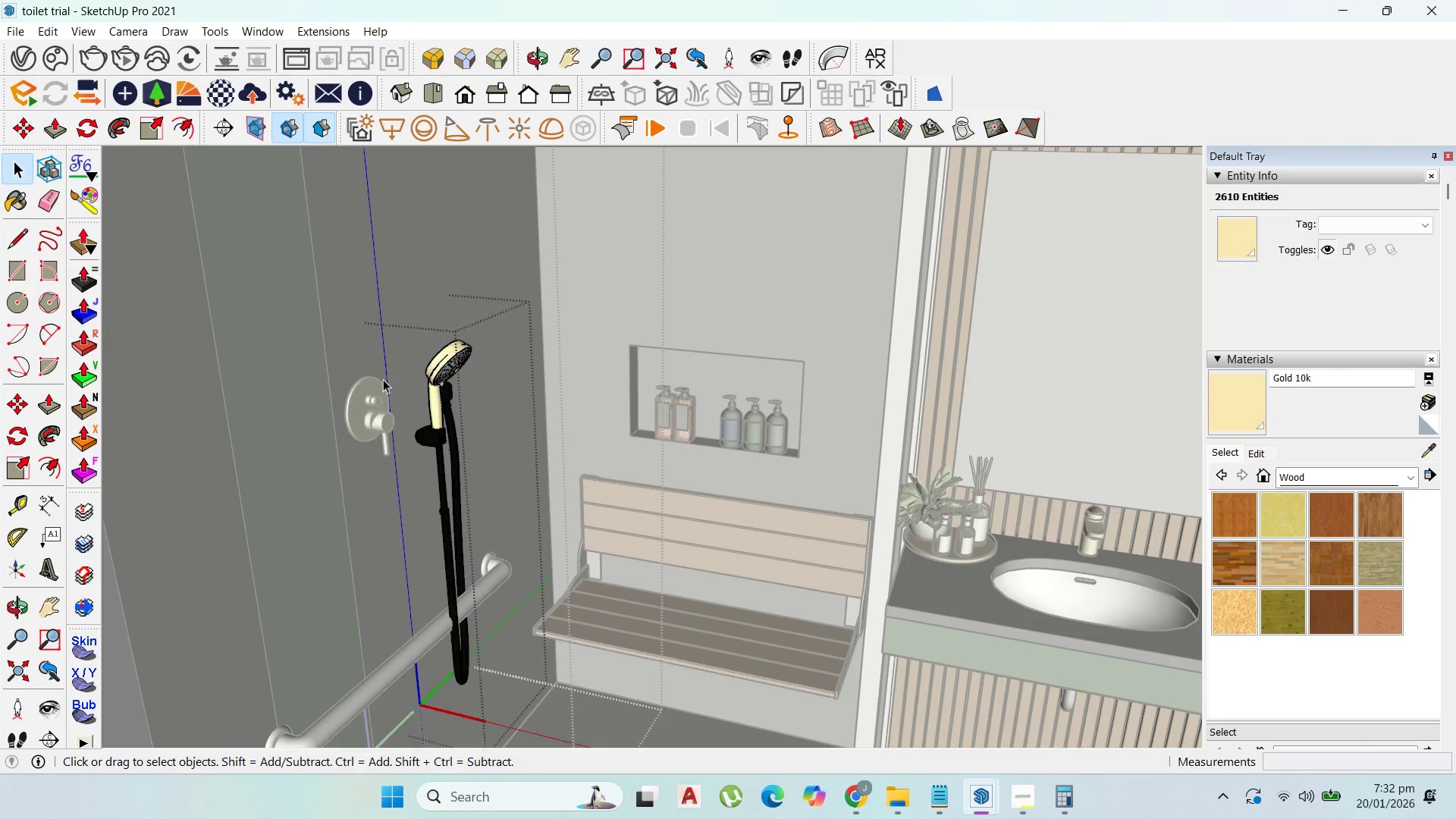 
key(Escape)
 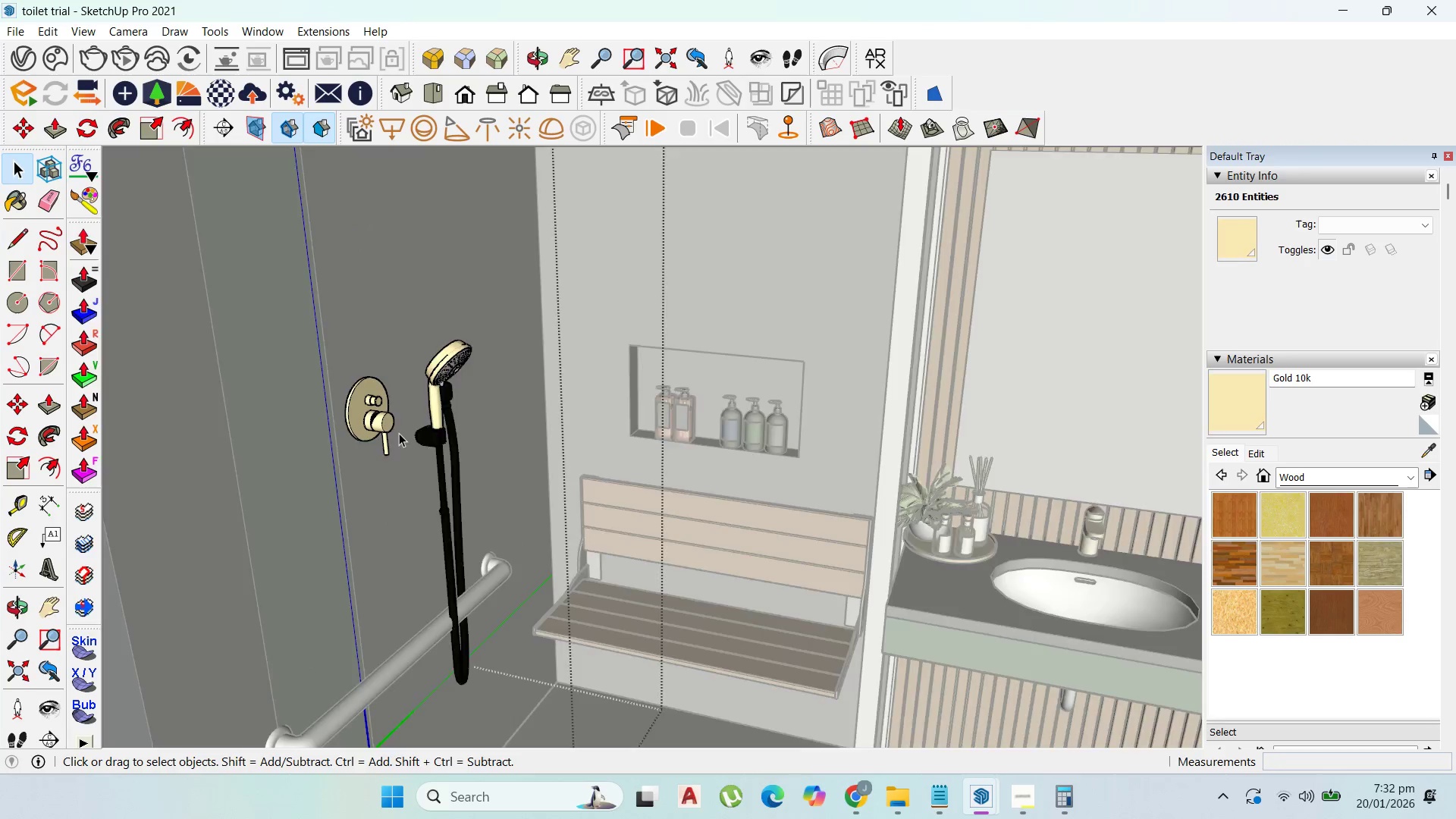 
key(Escape)
 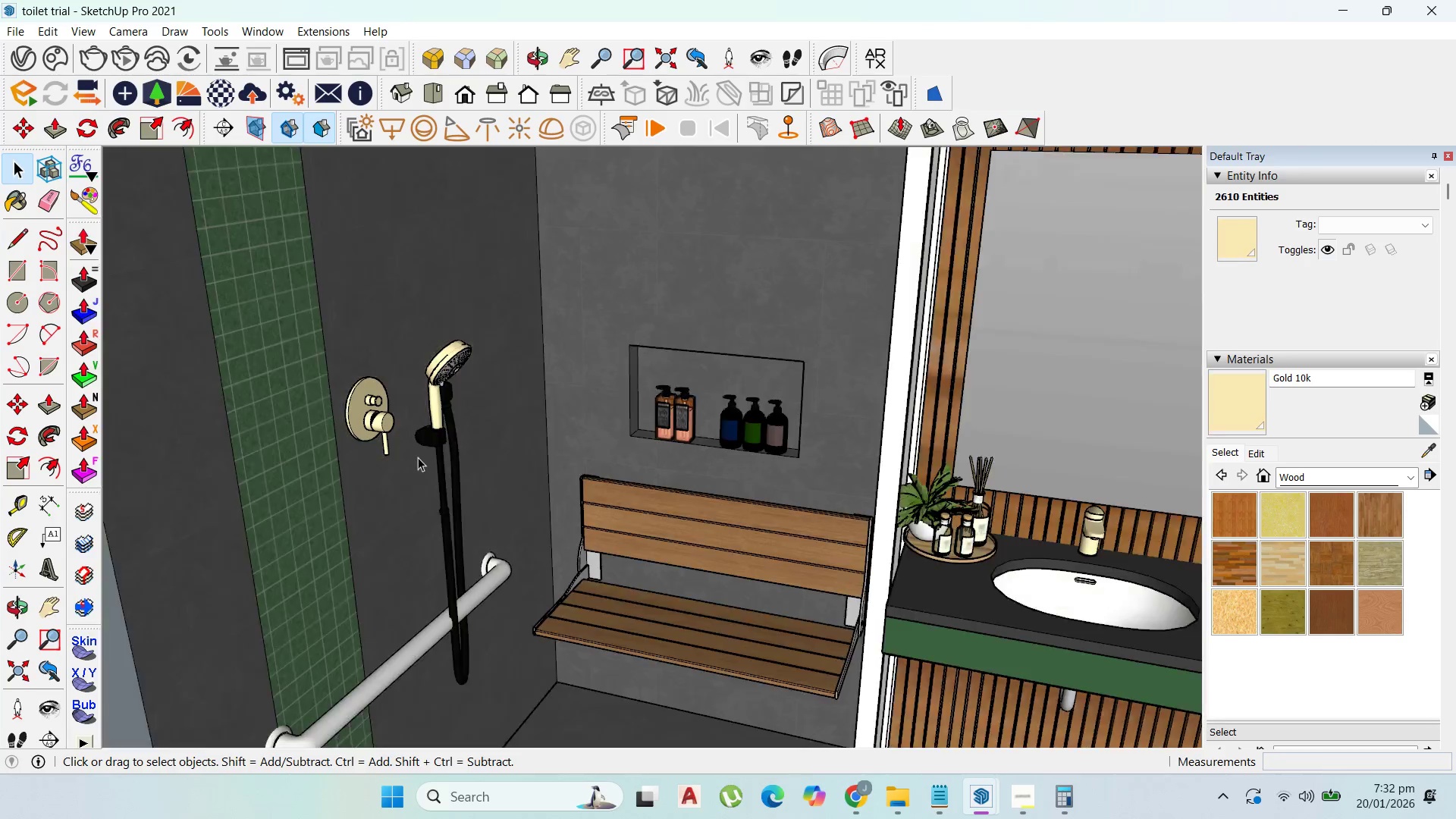 
key(Escape)
 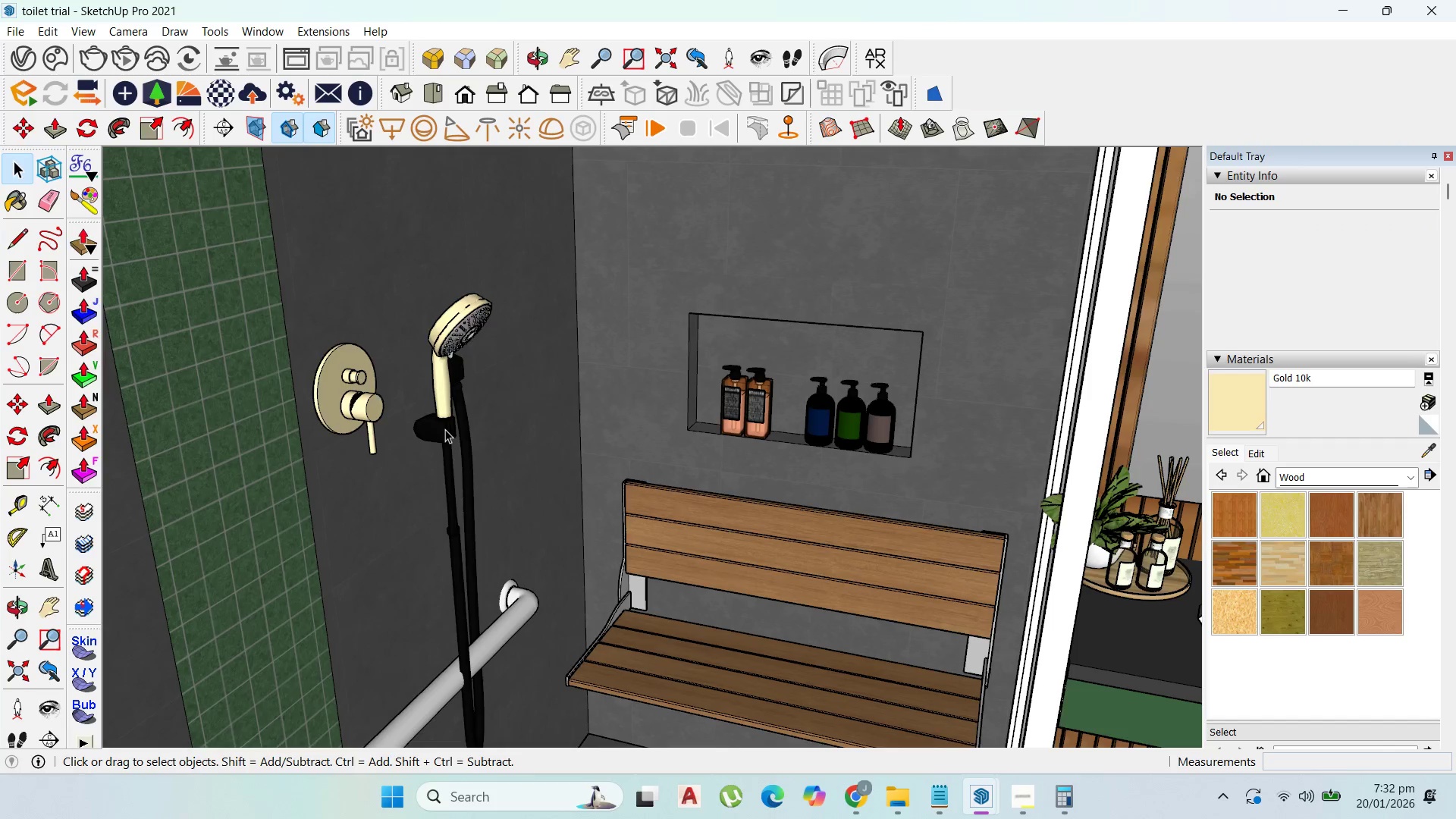 
double_click([445, 428])
 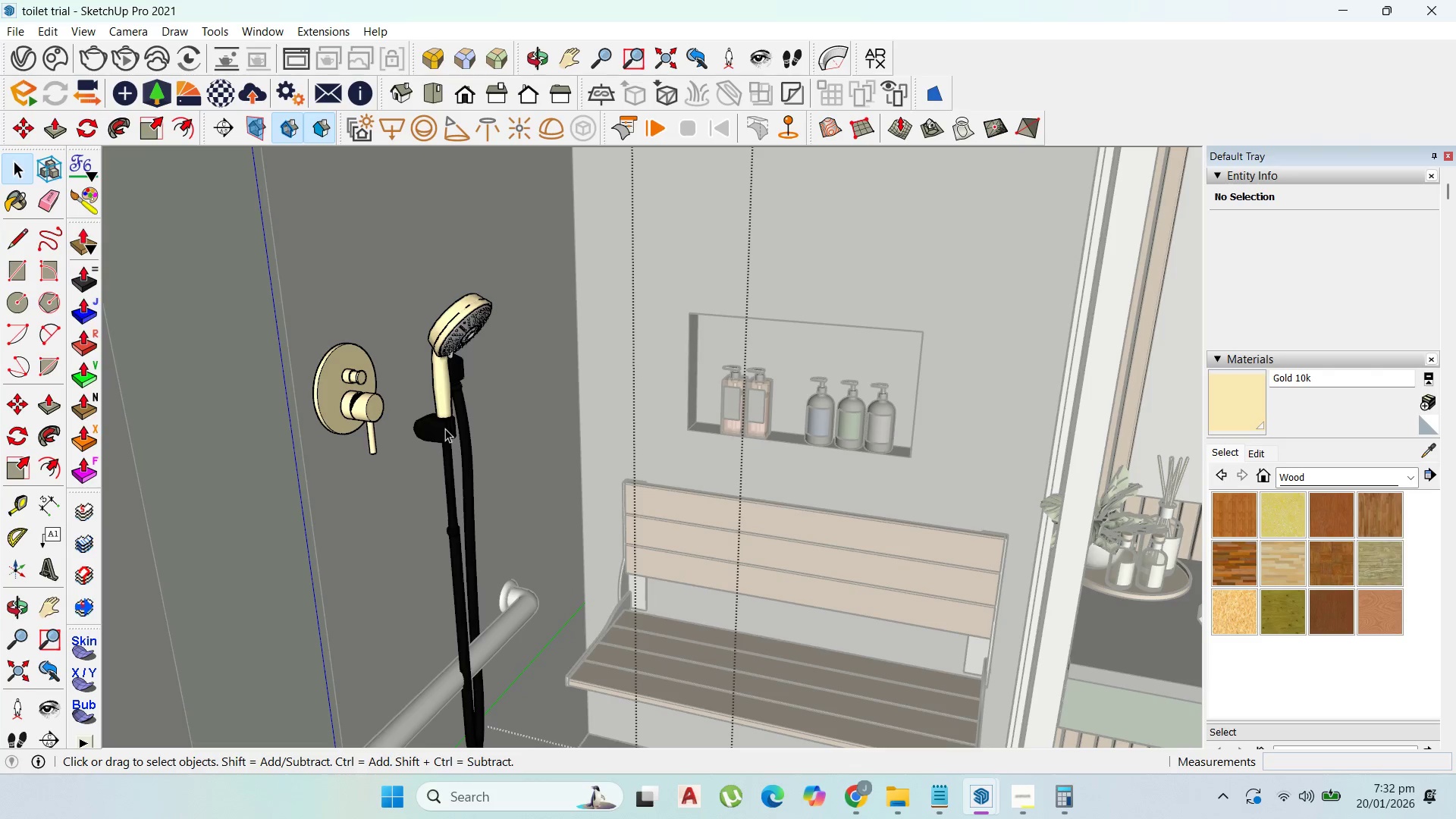 
scroll: coordinate [425, 462], scroll_direction: up, amount: 3.0
 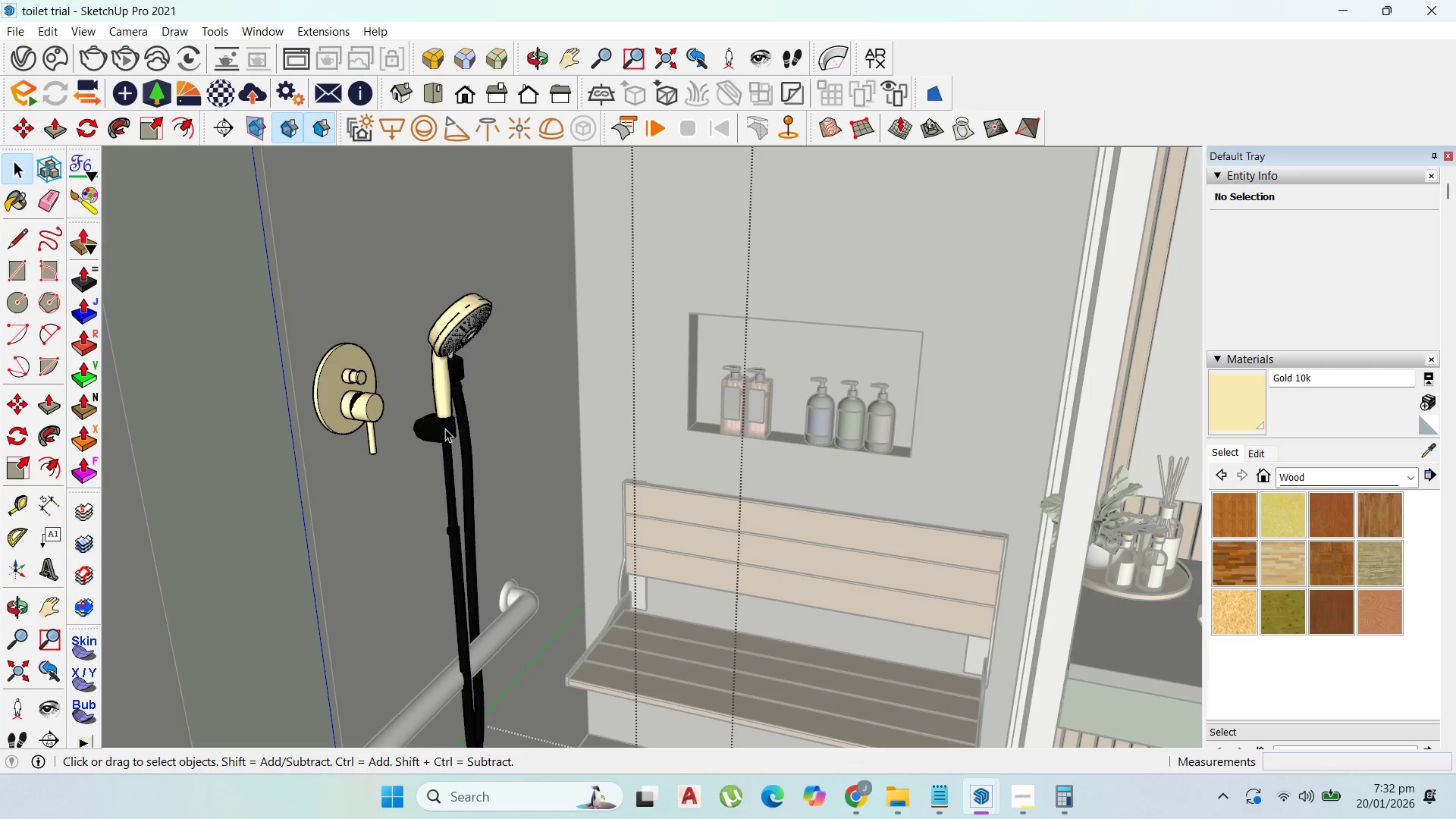 
triple_click([445, 428])
 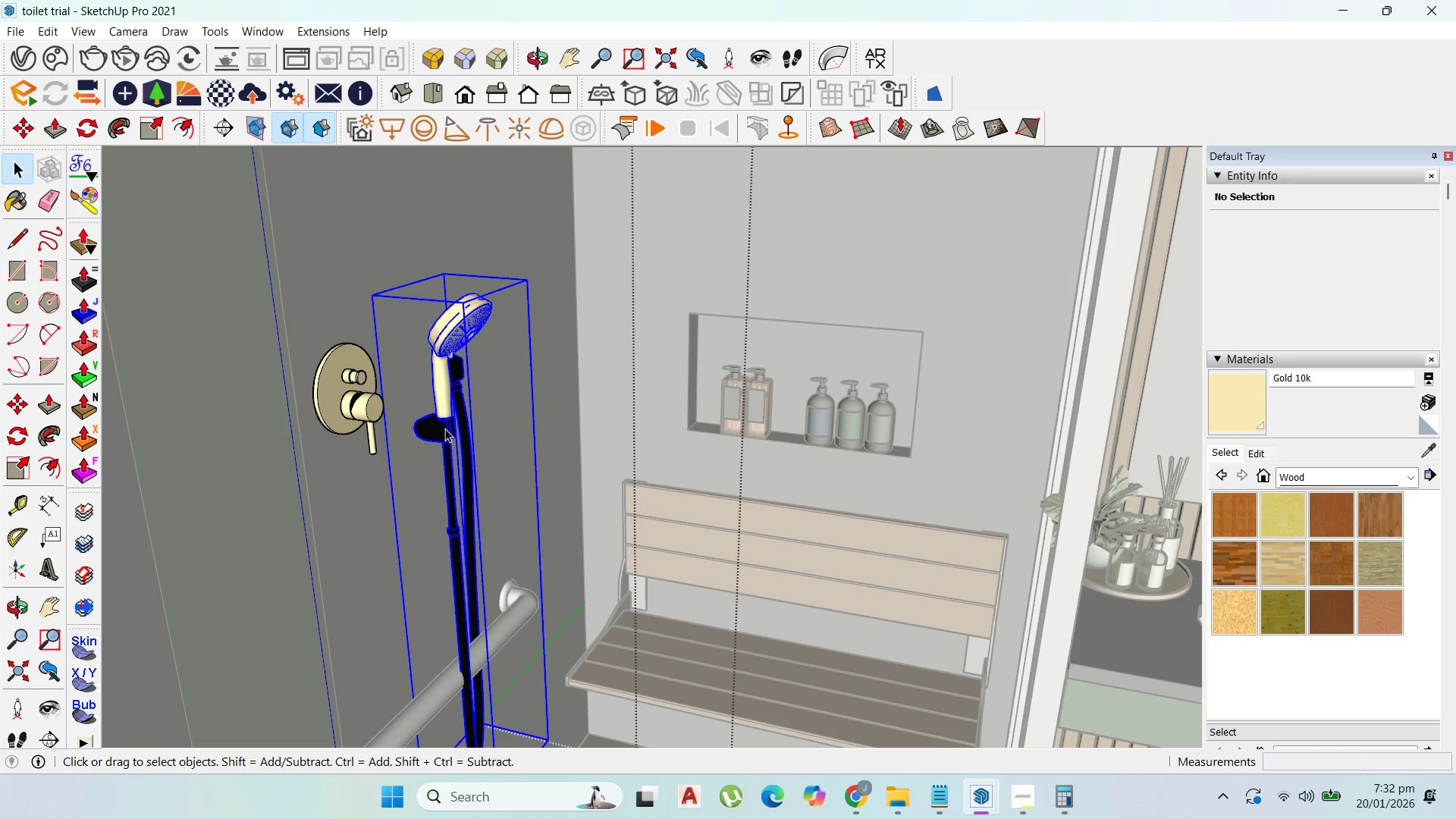 
triple_click([445, 428])
 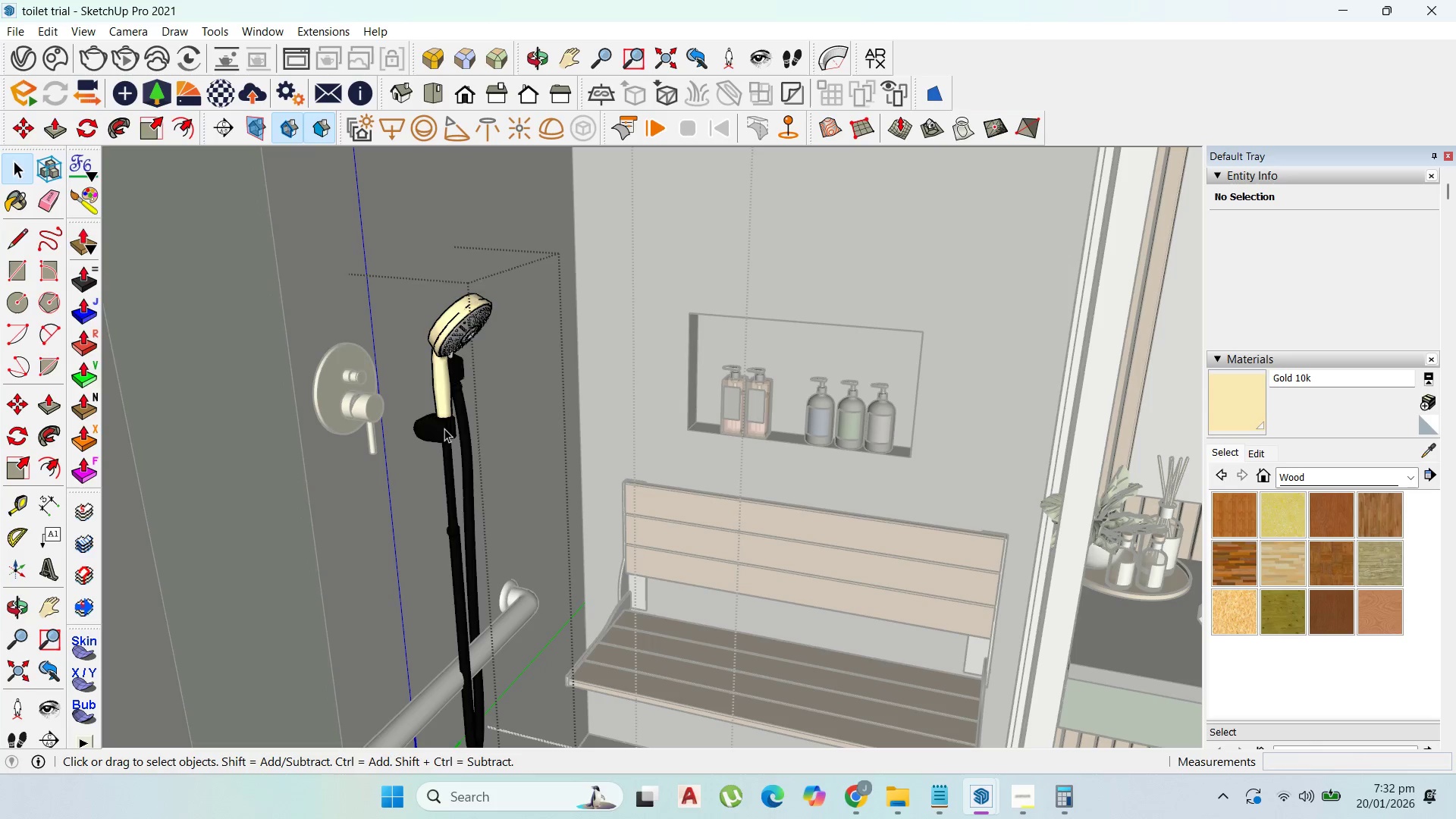 
triple_click([444, 428])
 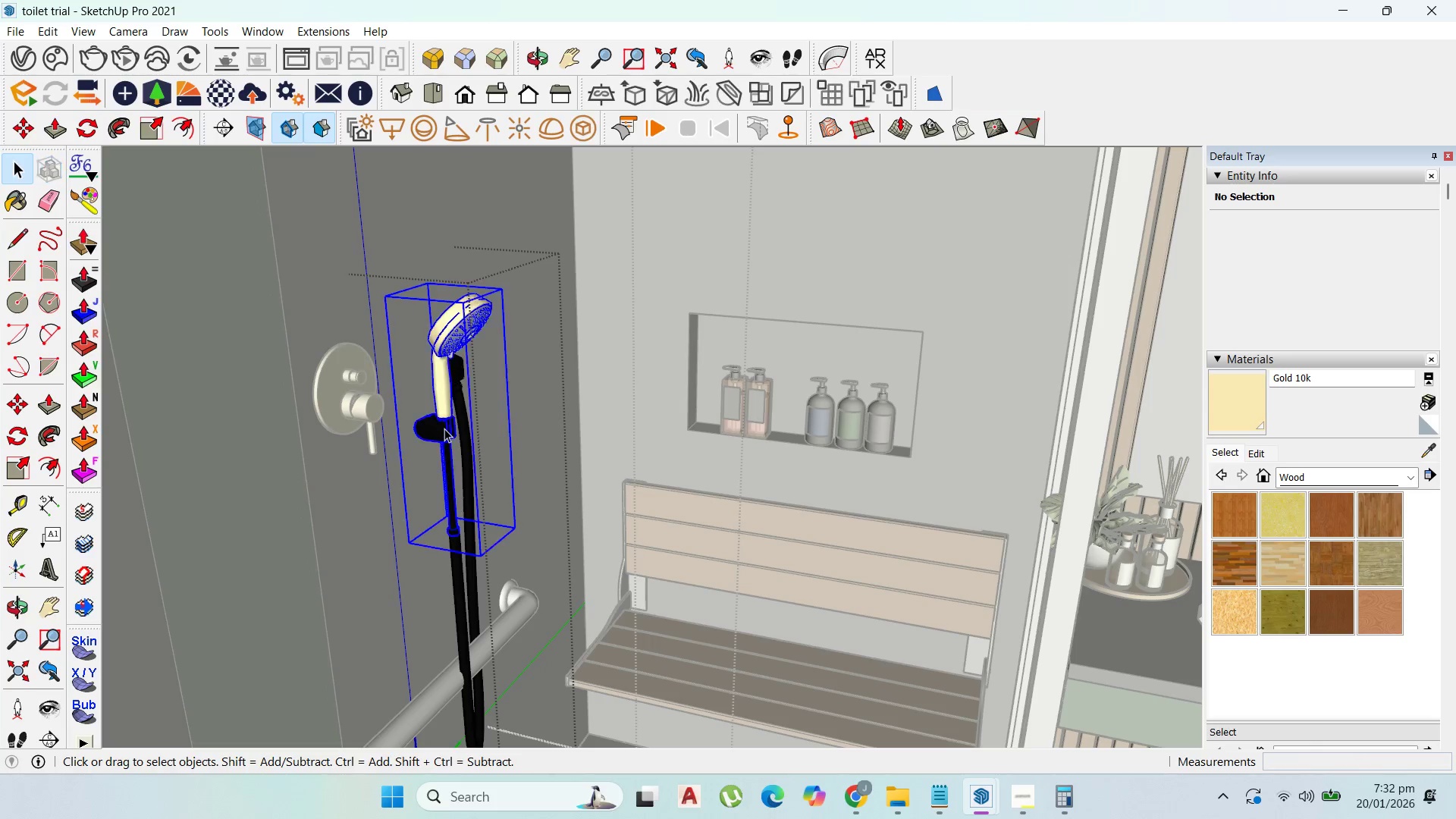 
triple_click([443, 428])
 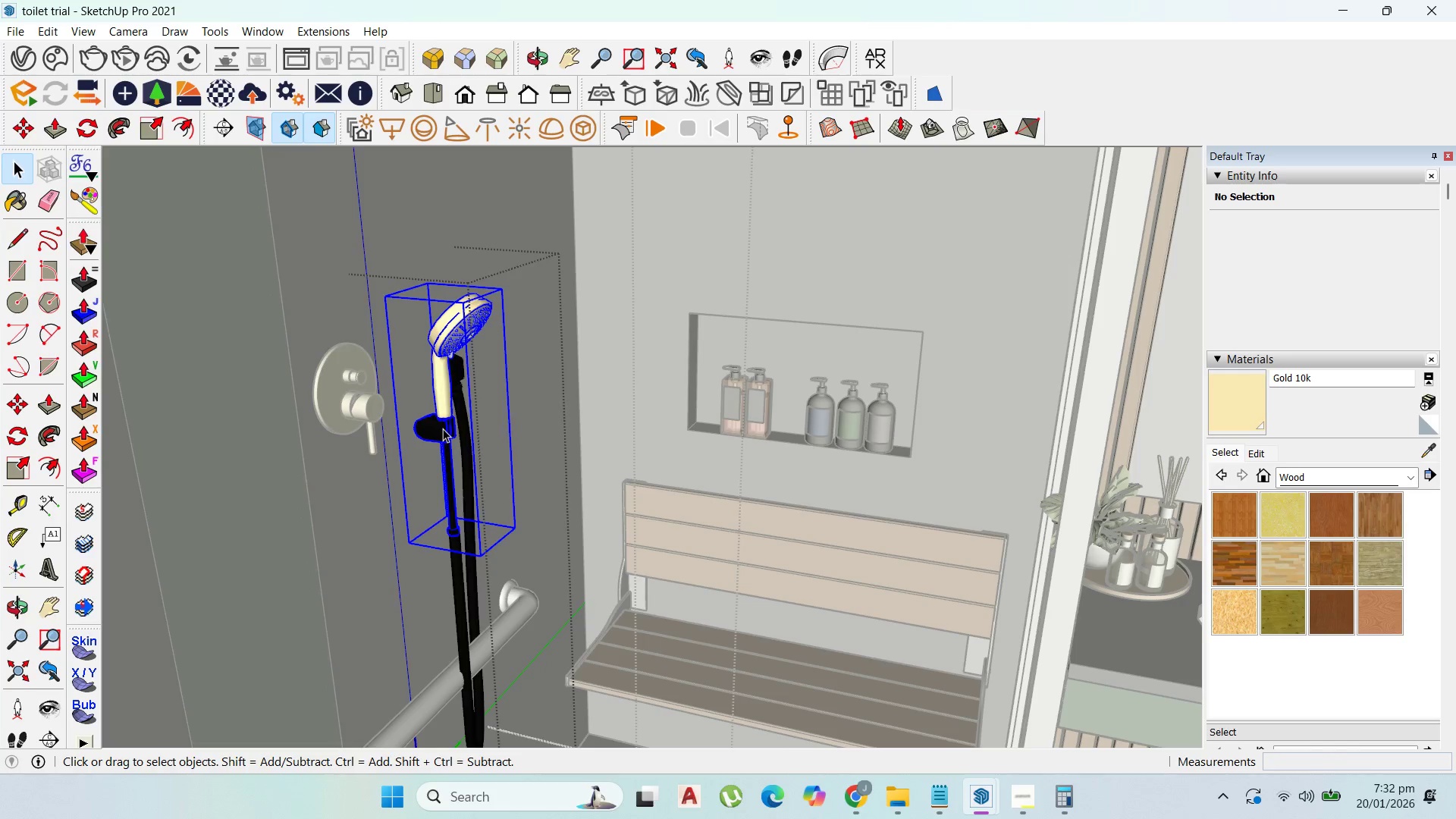 
triple_click([442, 428])
 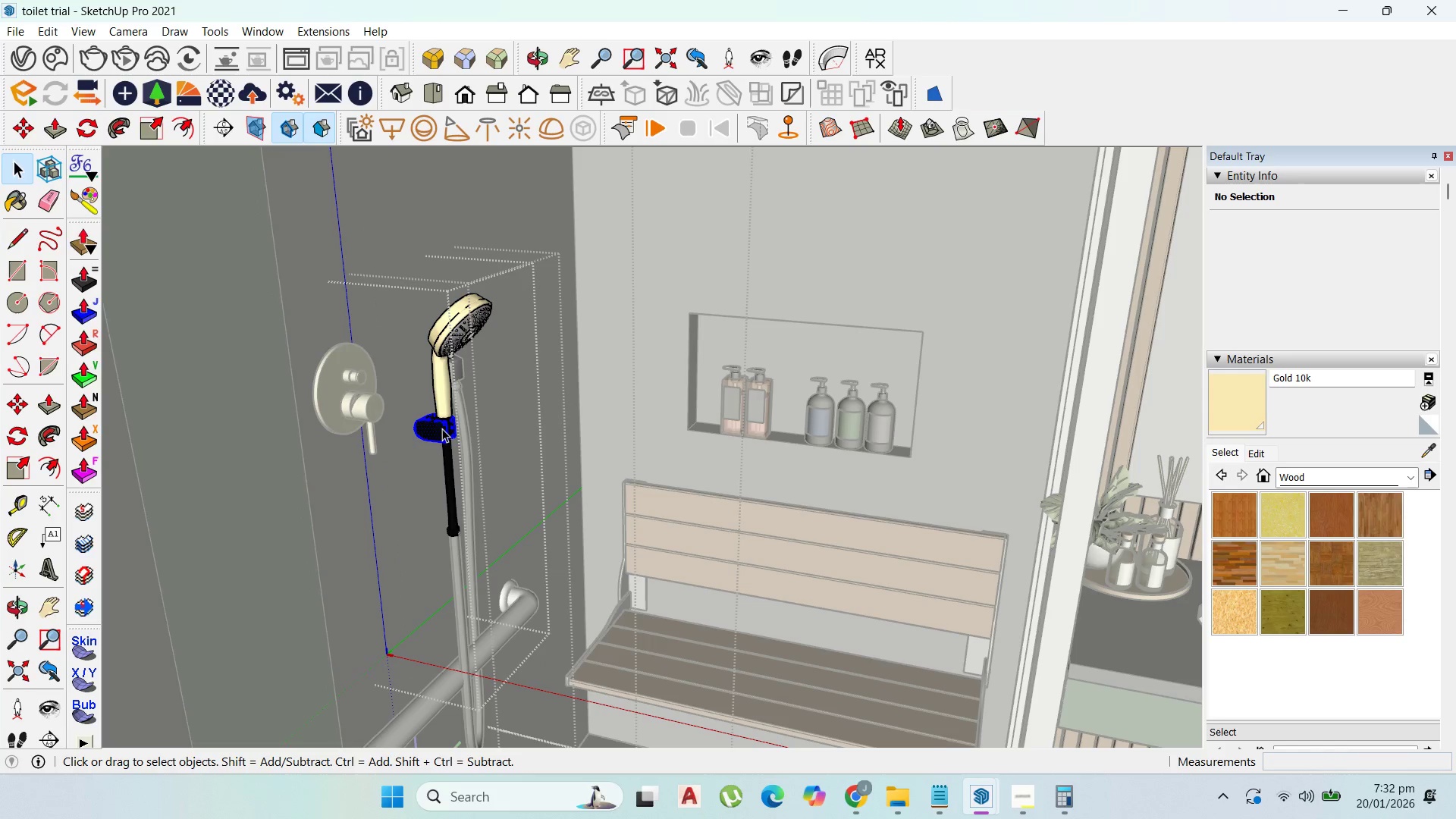 
triple_click([442, 428])
 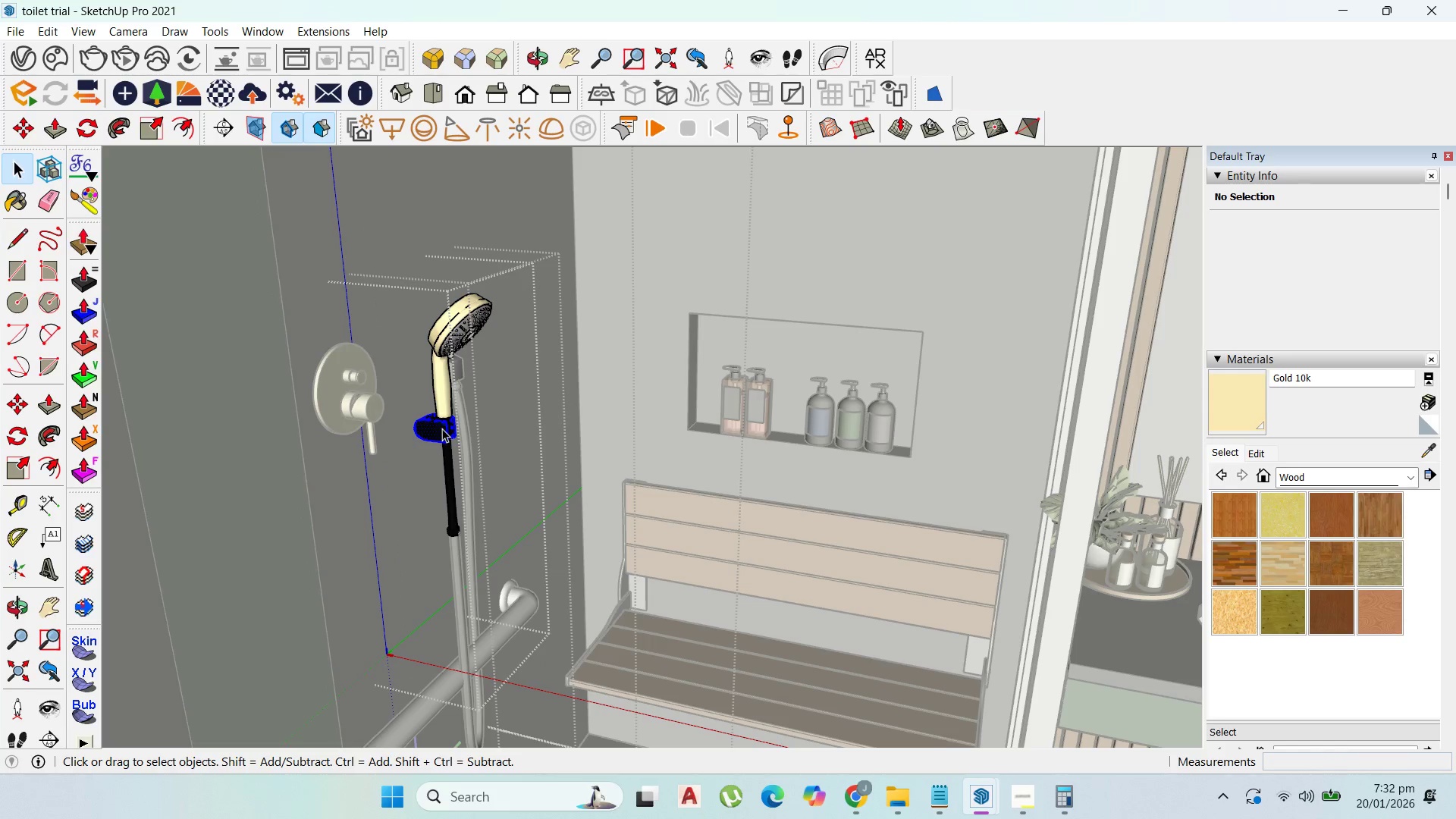 
triple_click([442, 428])
 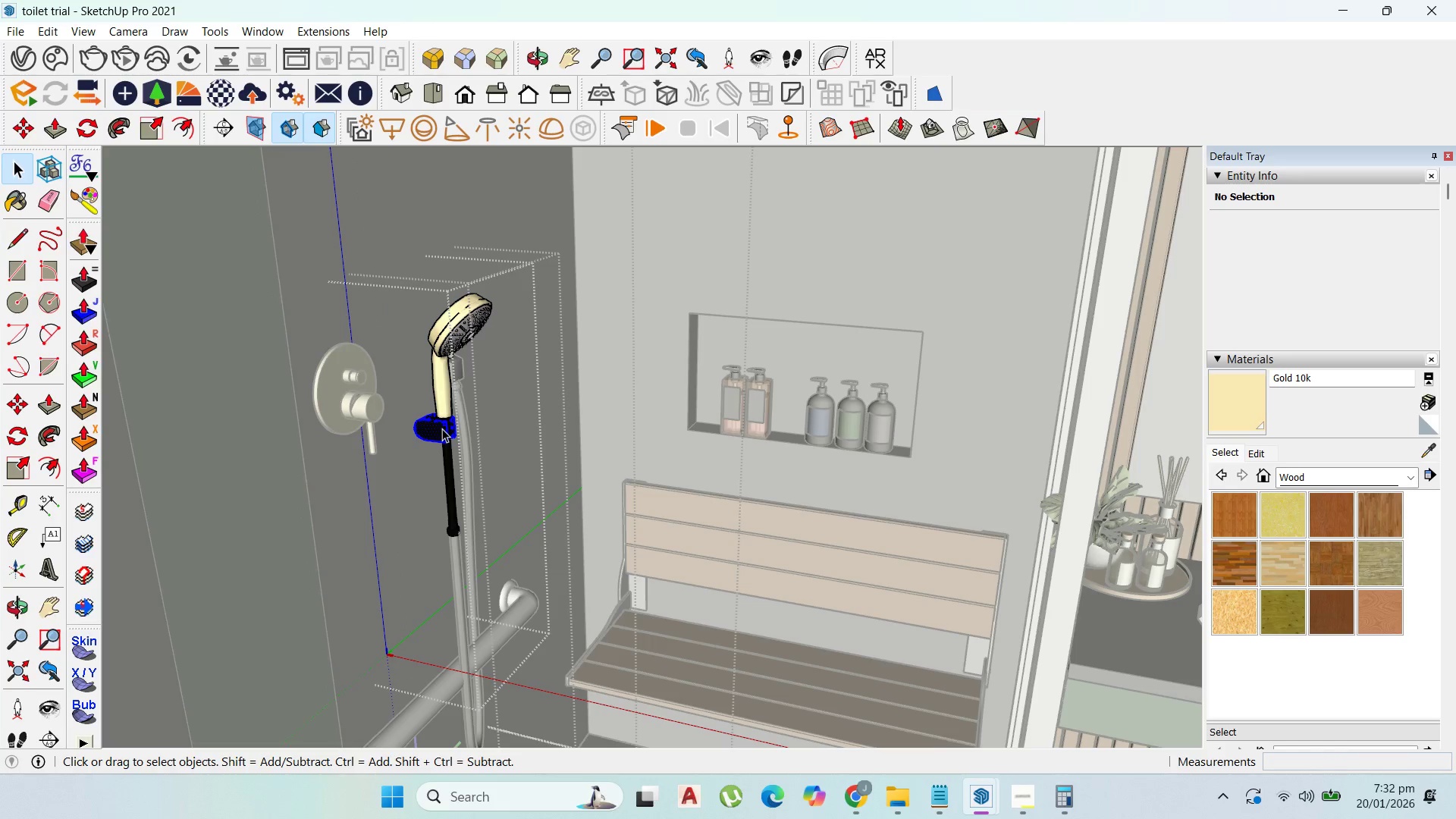 
triple_click([442, 428])
 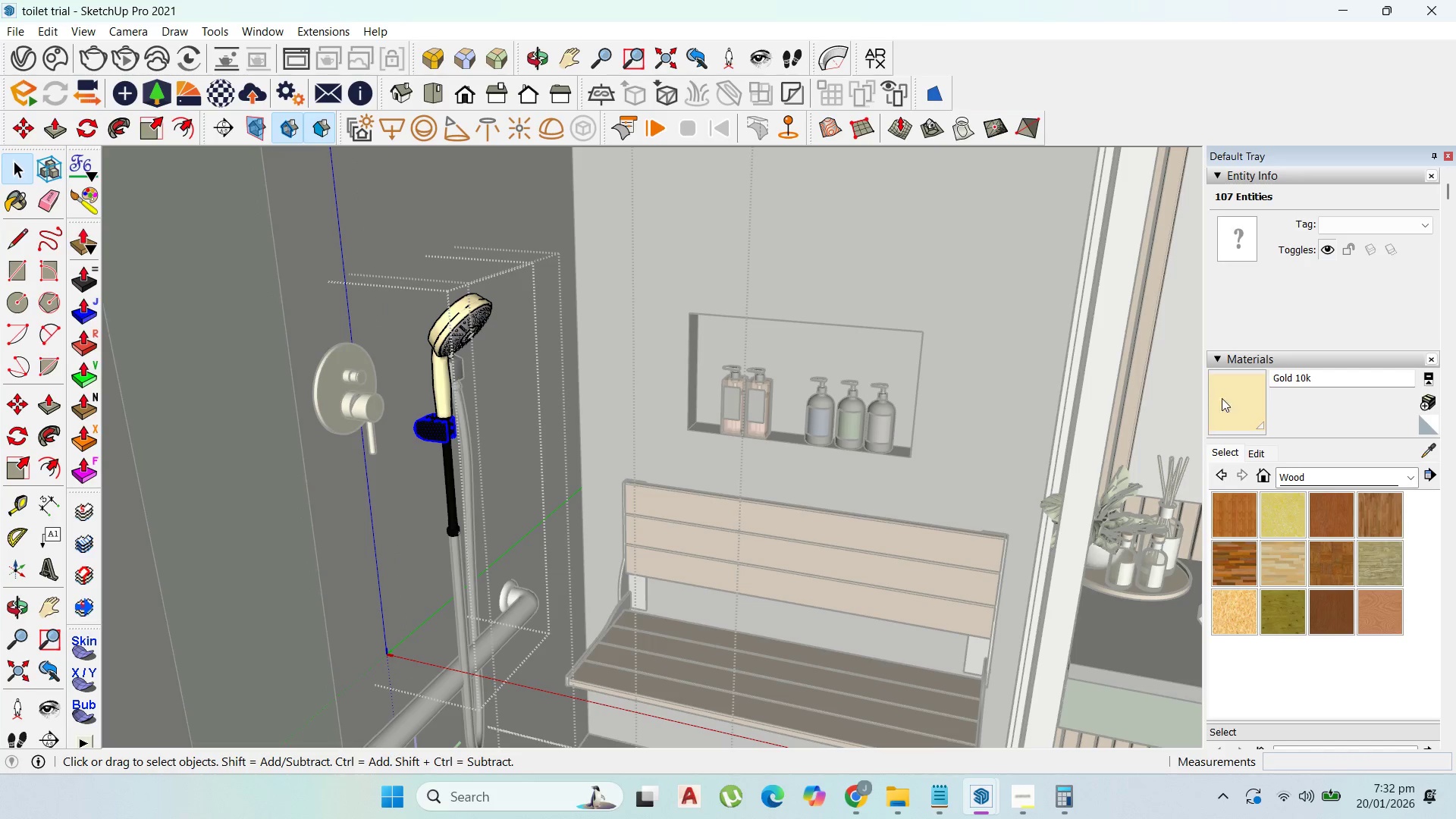 
left_click([1256, 397])
 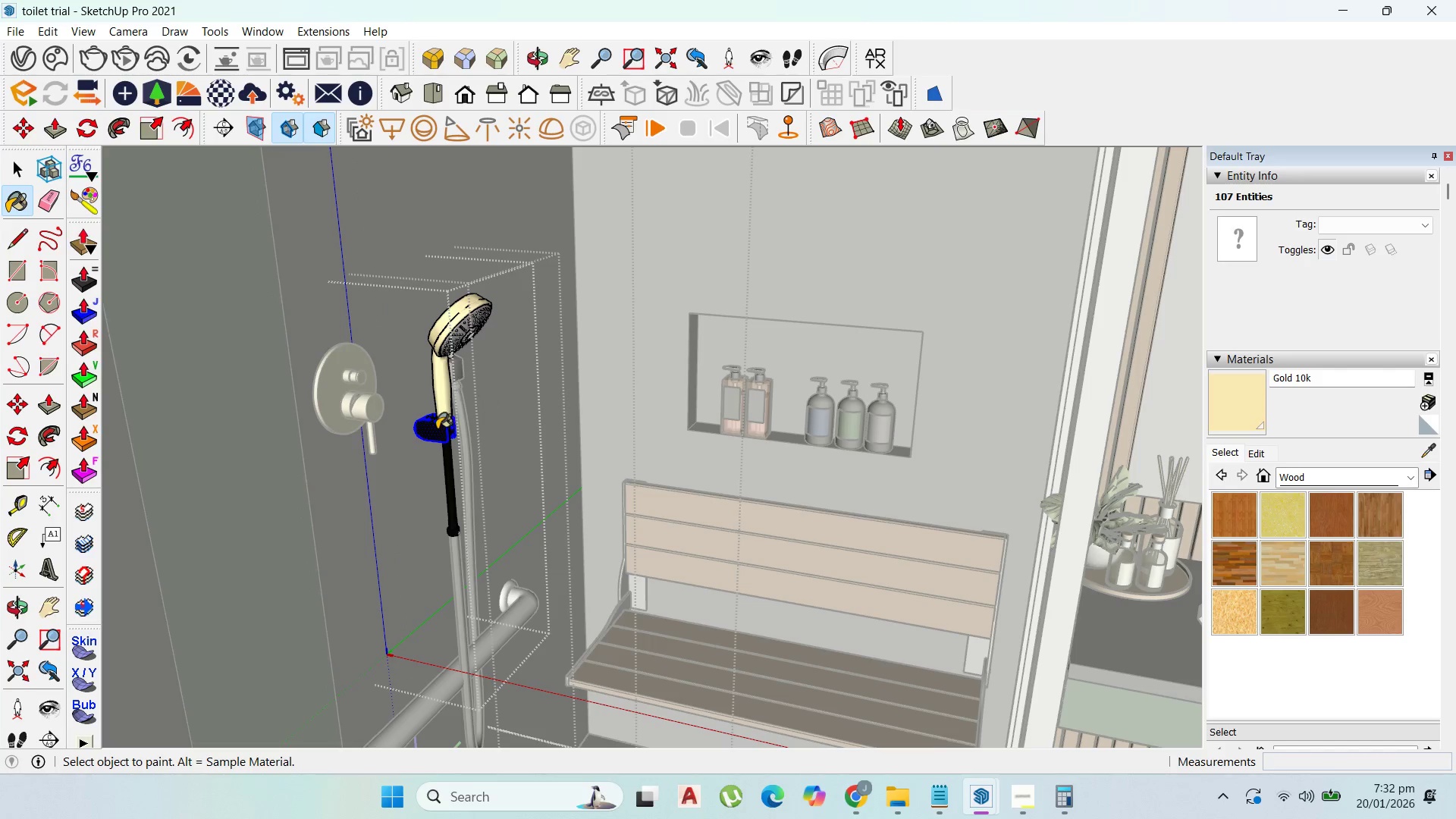 
double_click([435, 429])
 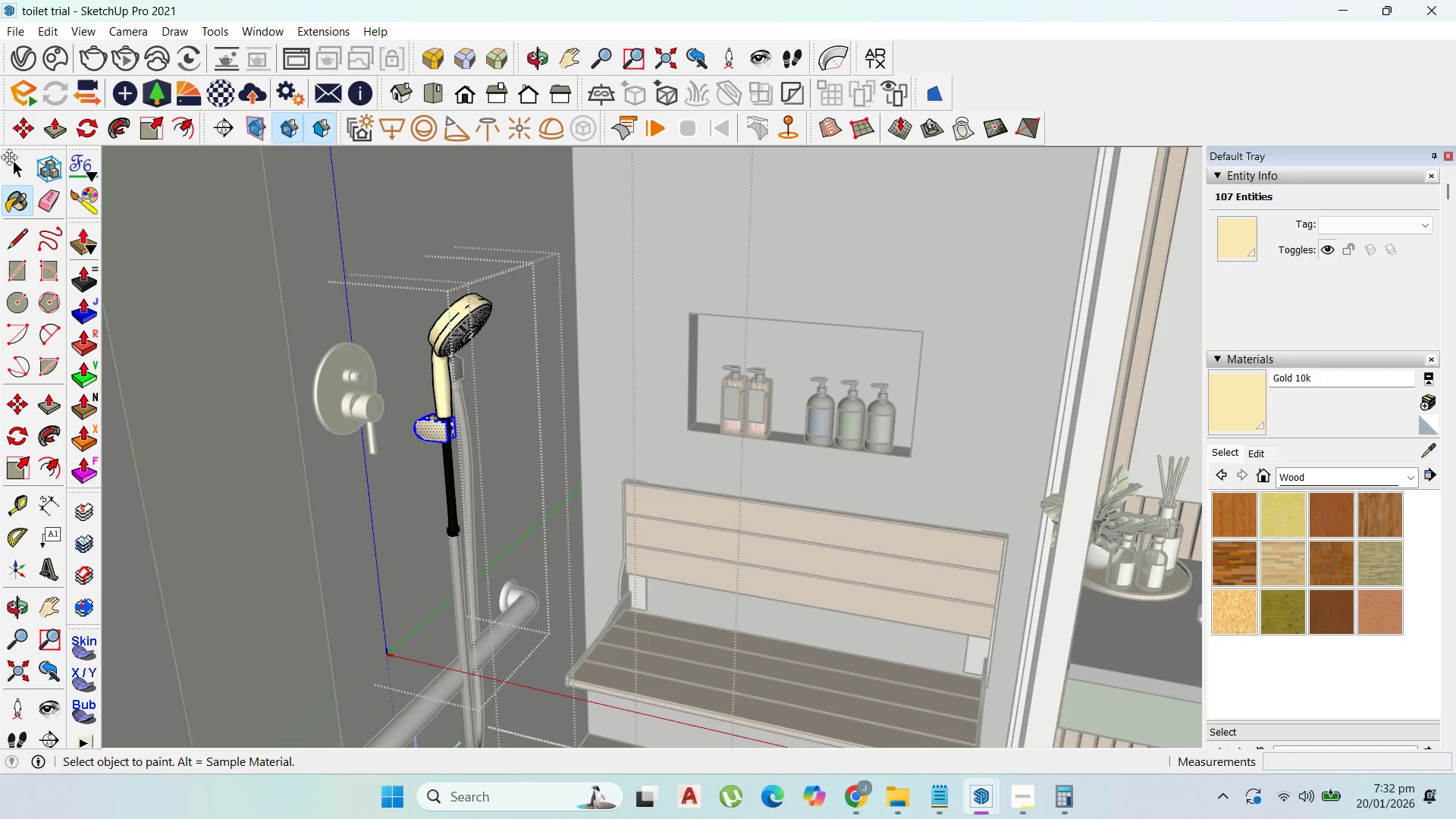 
left_click([15, 168])
 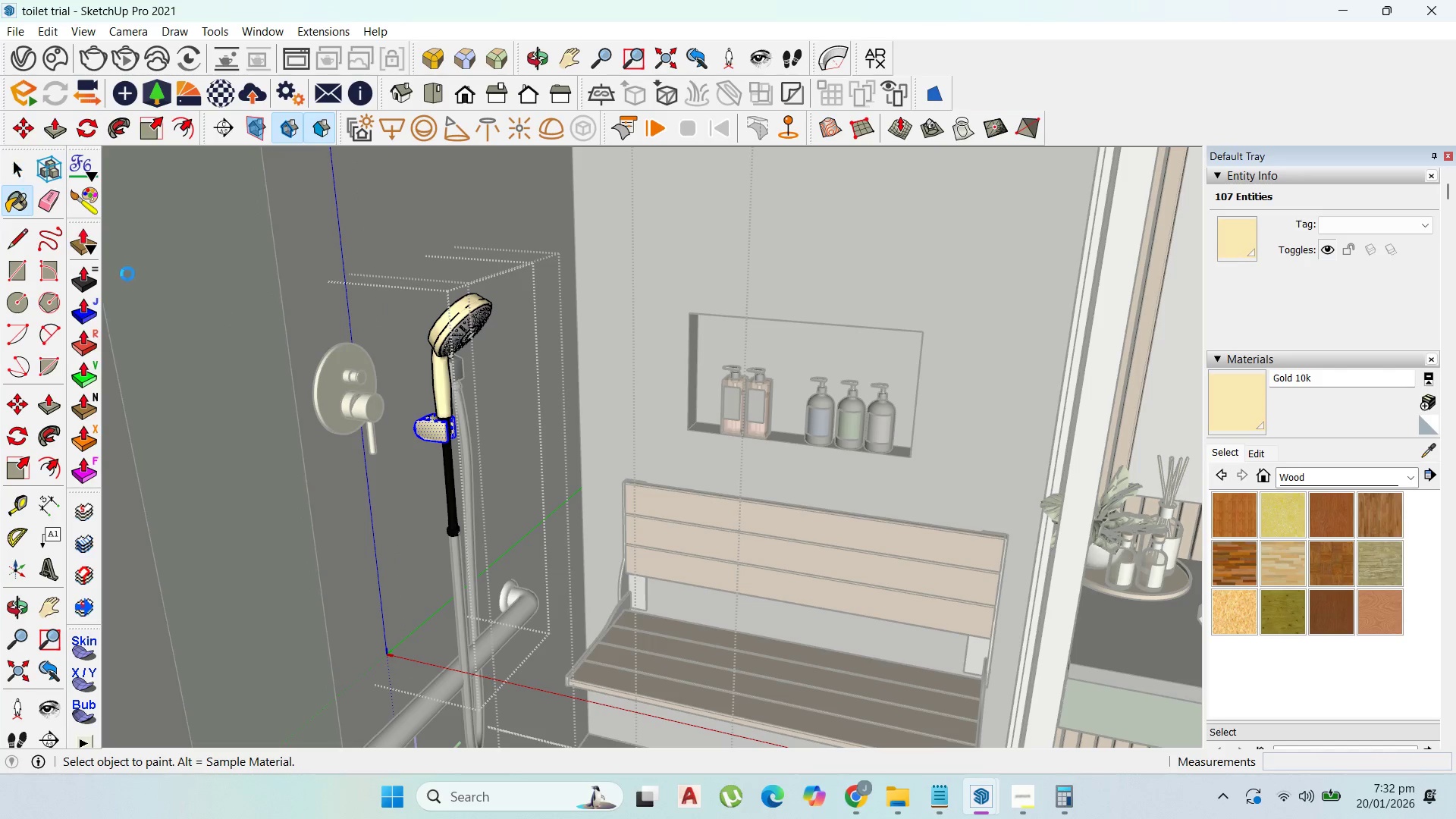 
key(Escape)
 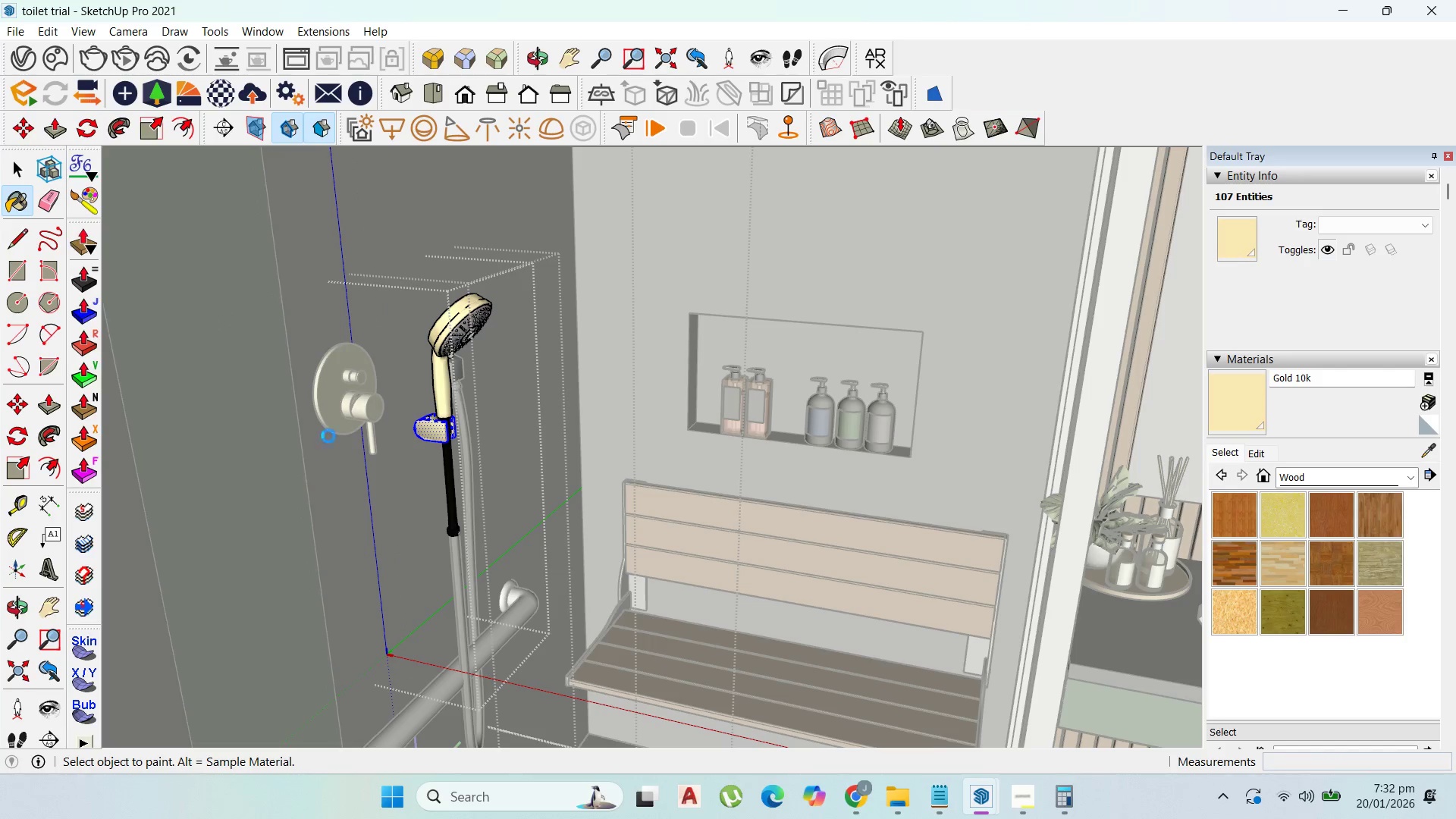 
key(Escape)
 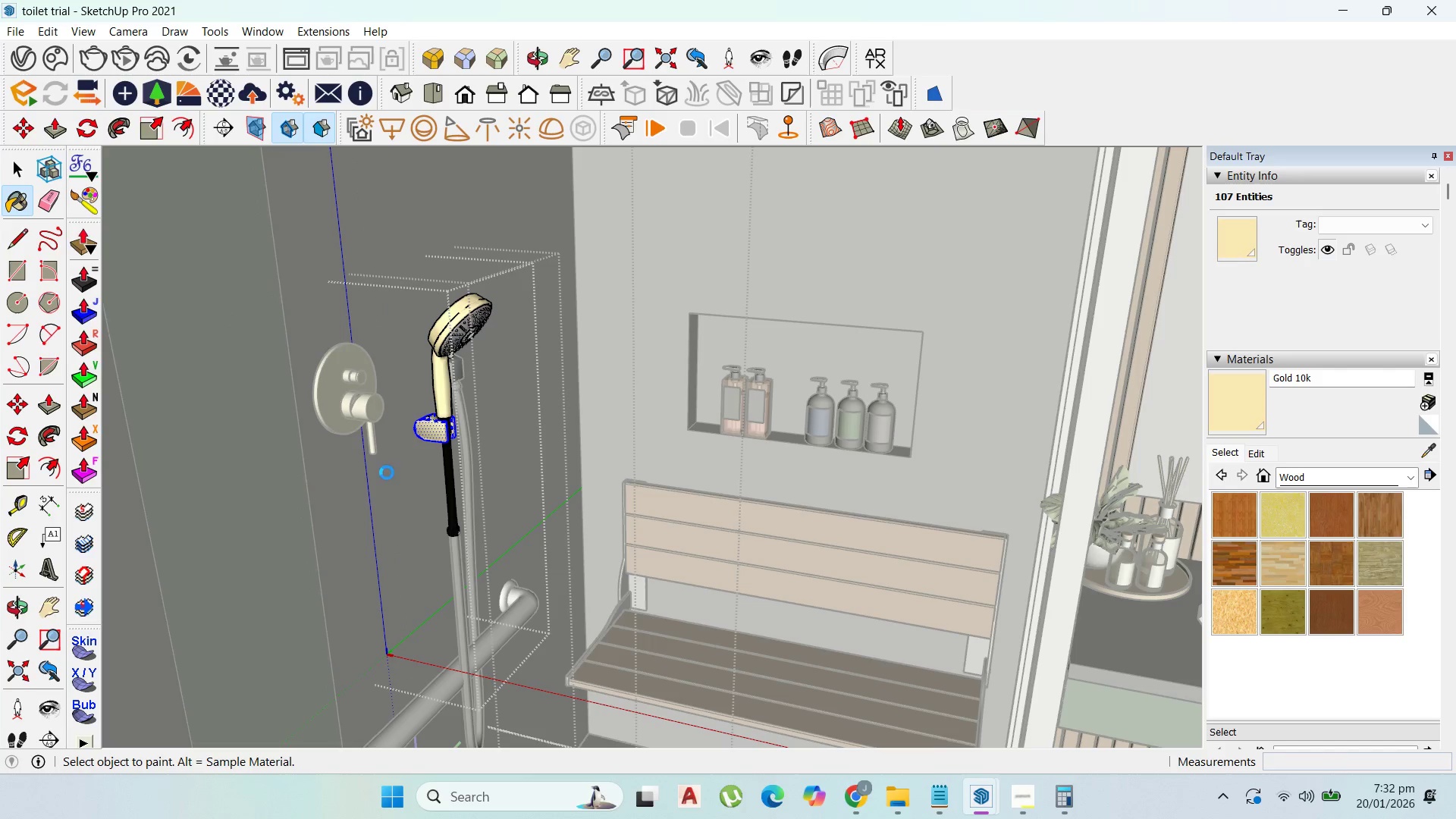 
key(Escape)
 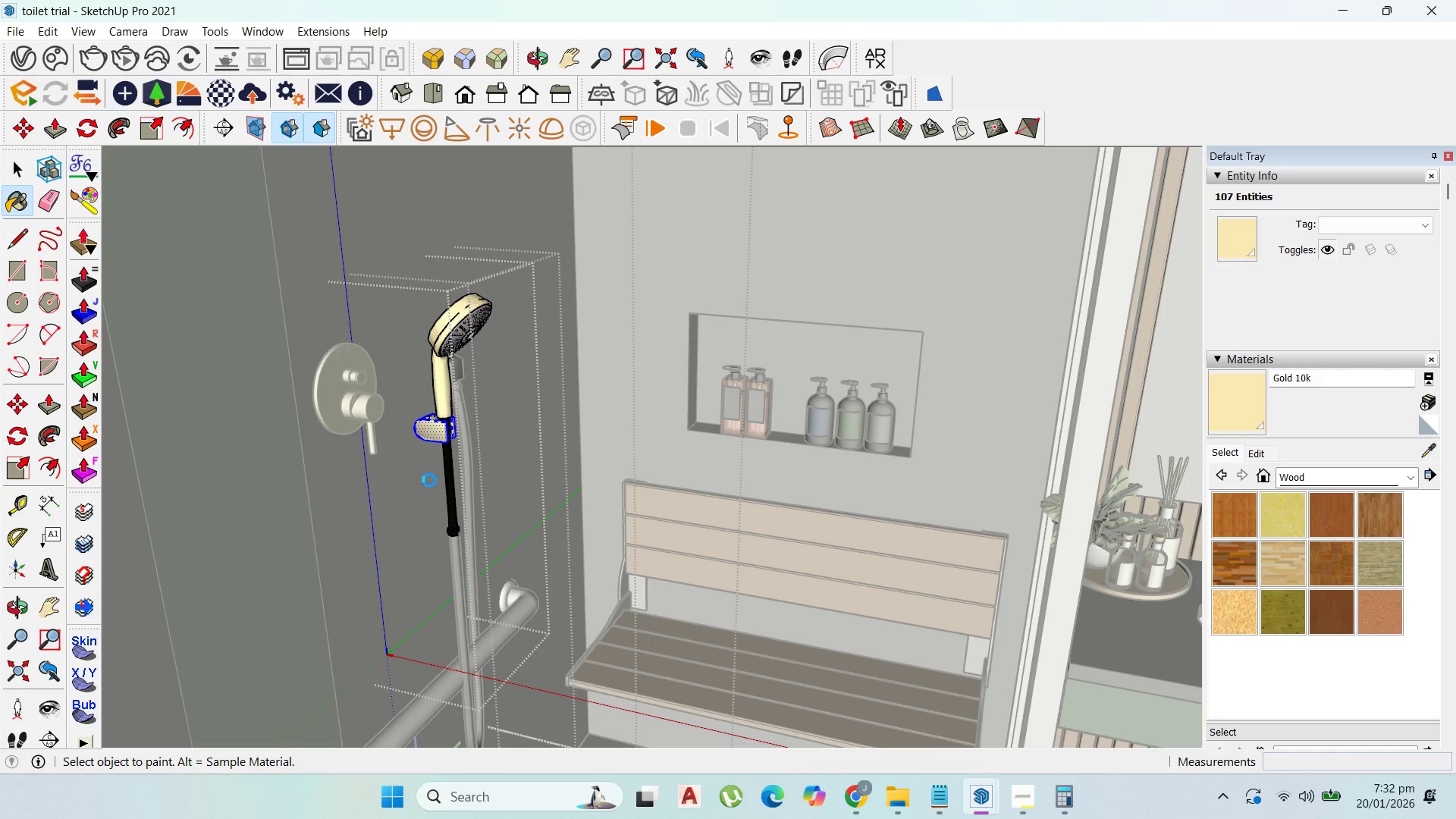 
key(Escape)
 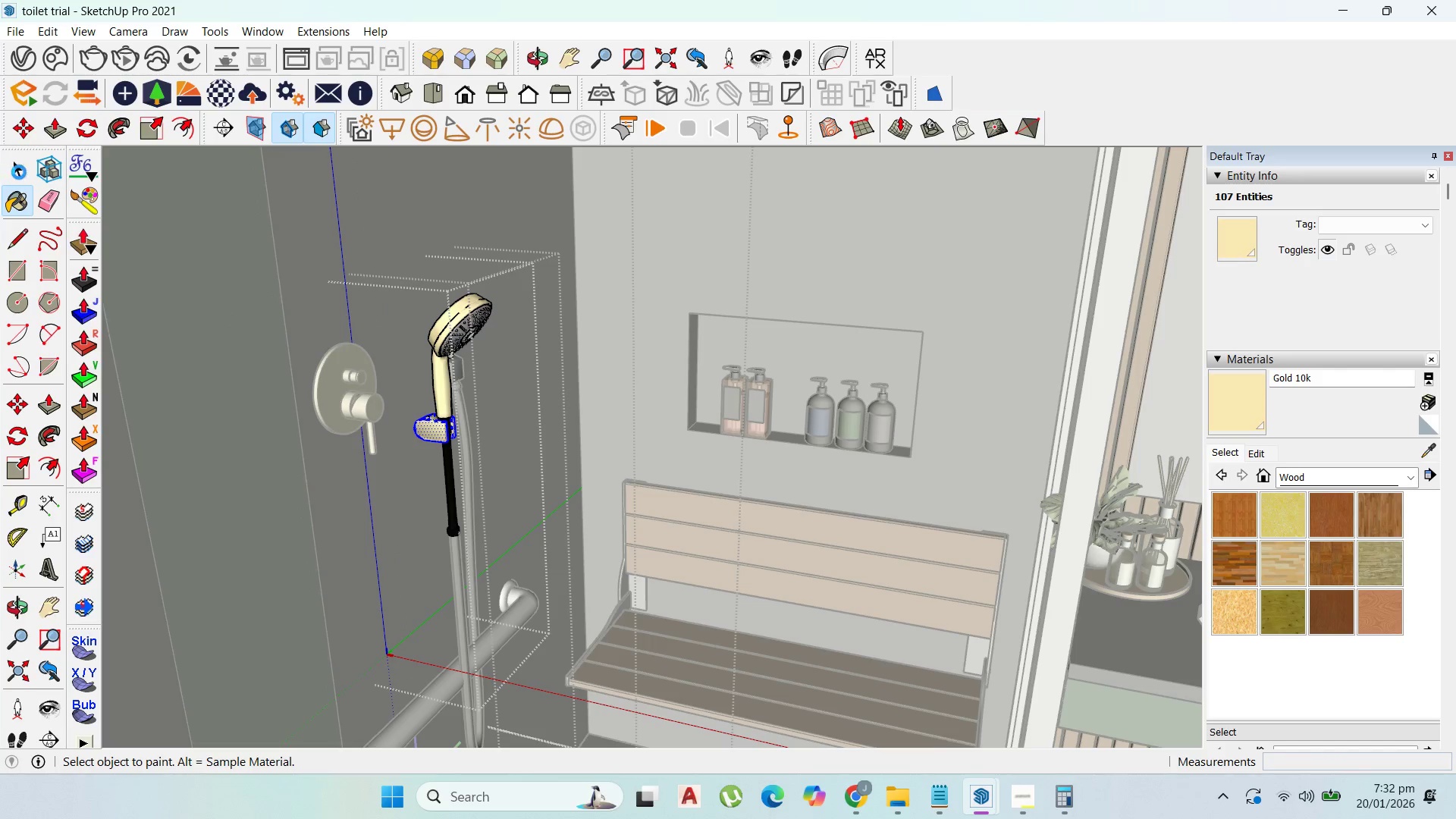 
left_click([19, 171])
 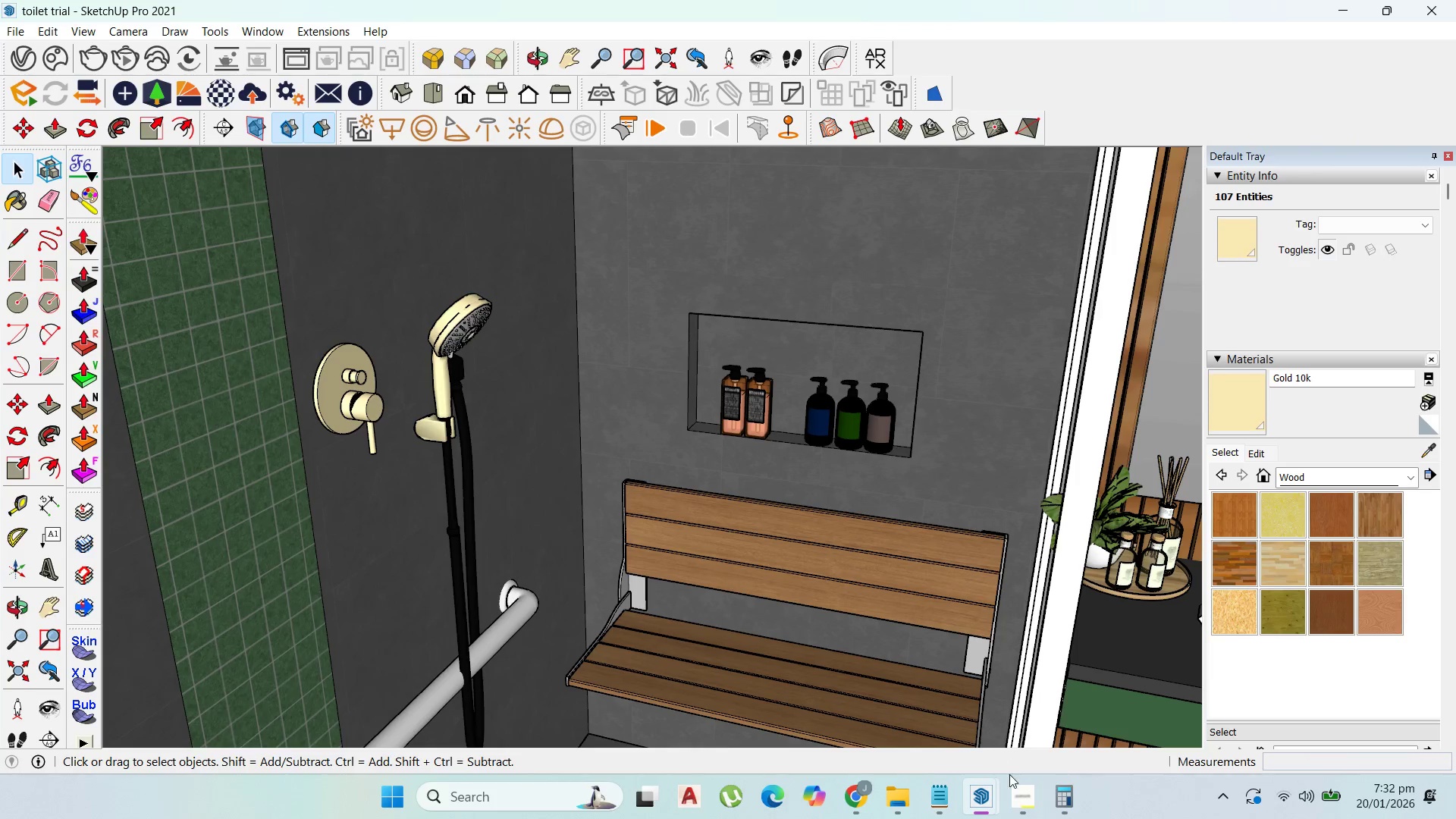 
key(Escape)
 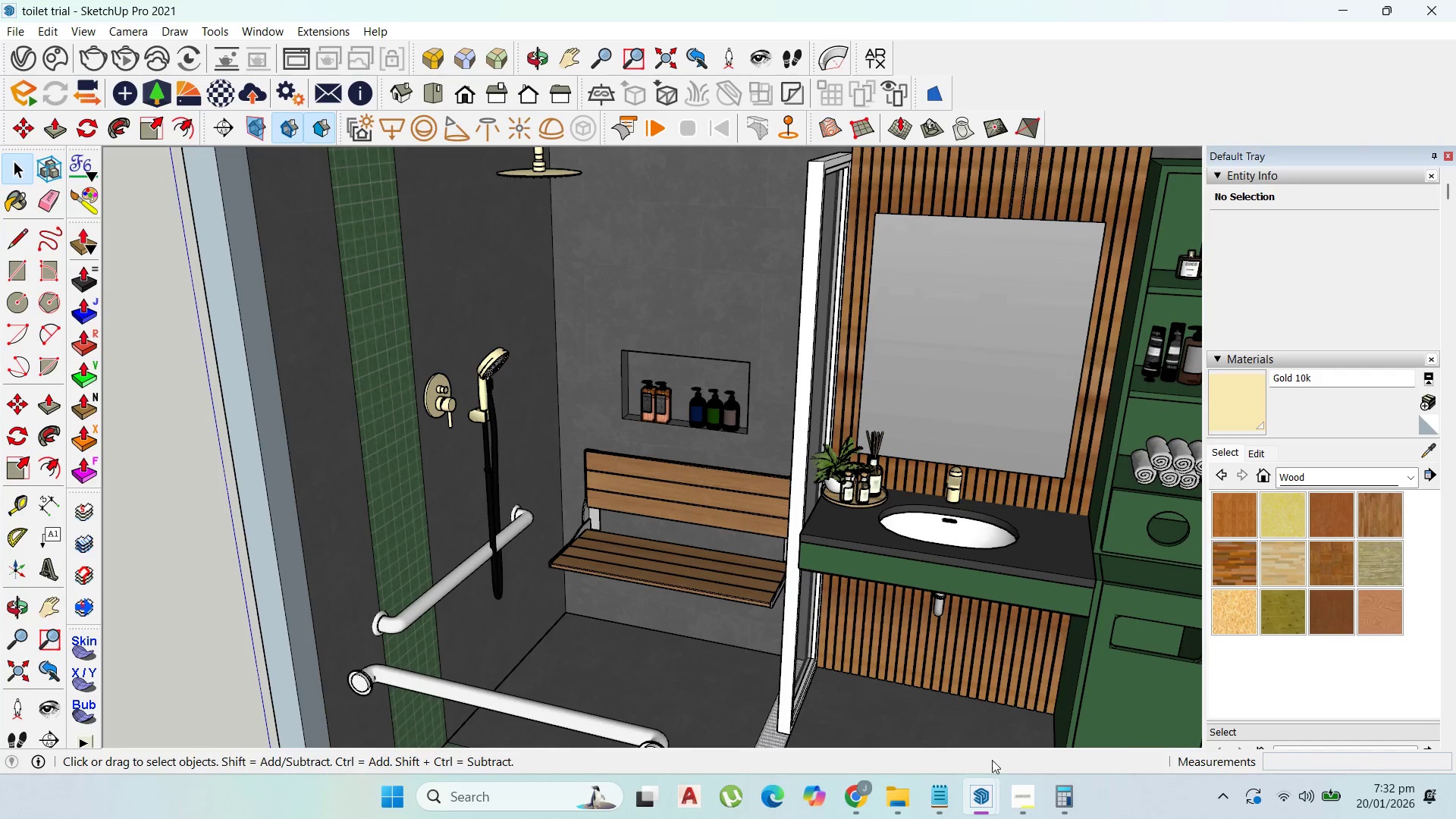 
scroll: coordinate [494, 420], scroll_direction: down, amount: 7.0
 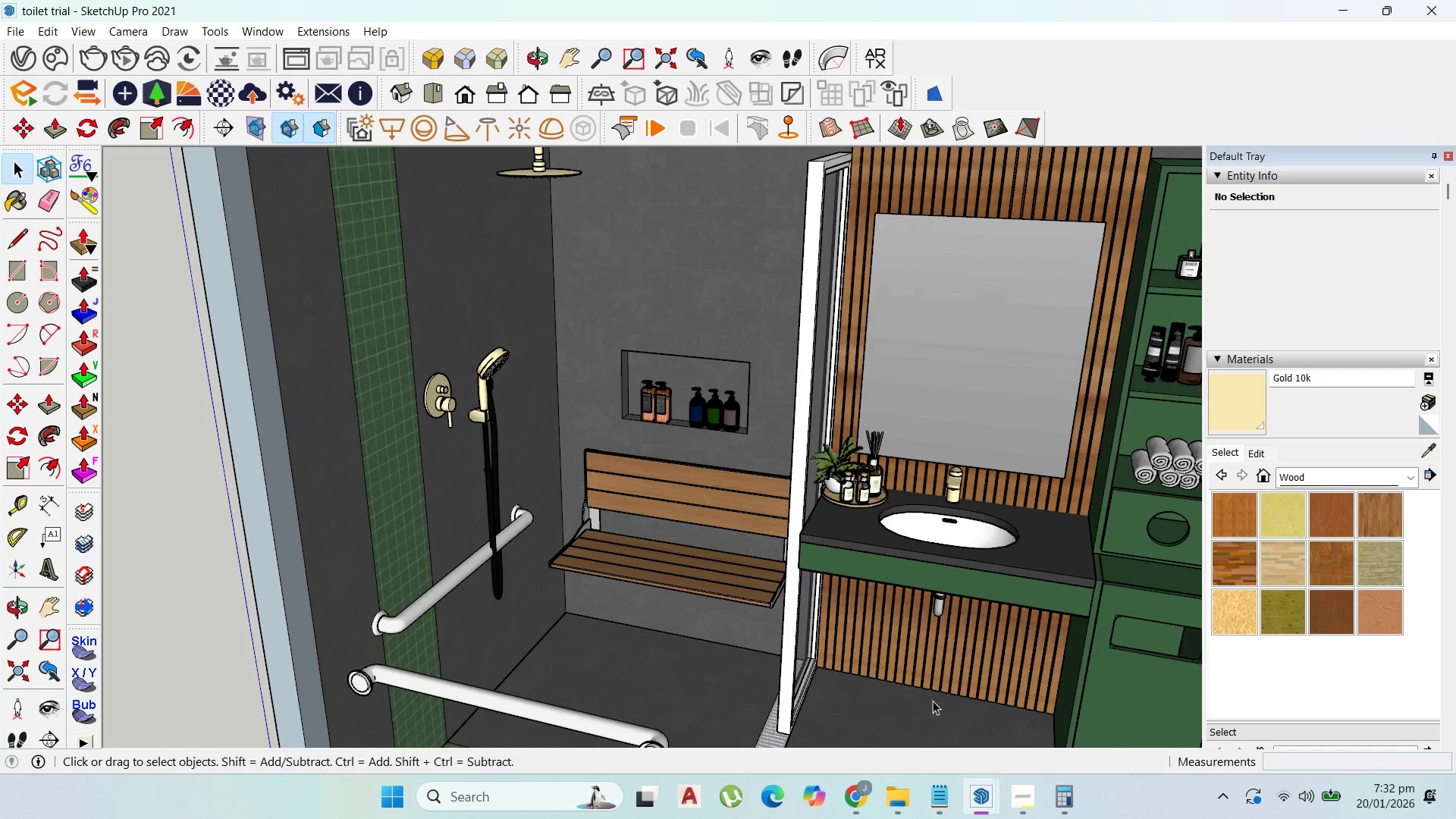 
left_click([1017, 782])